 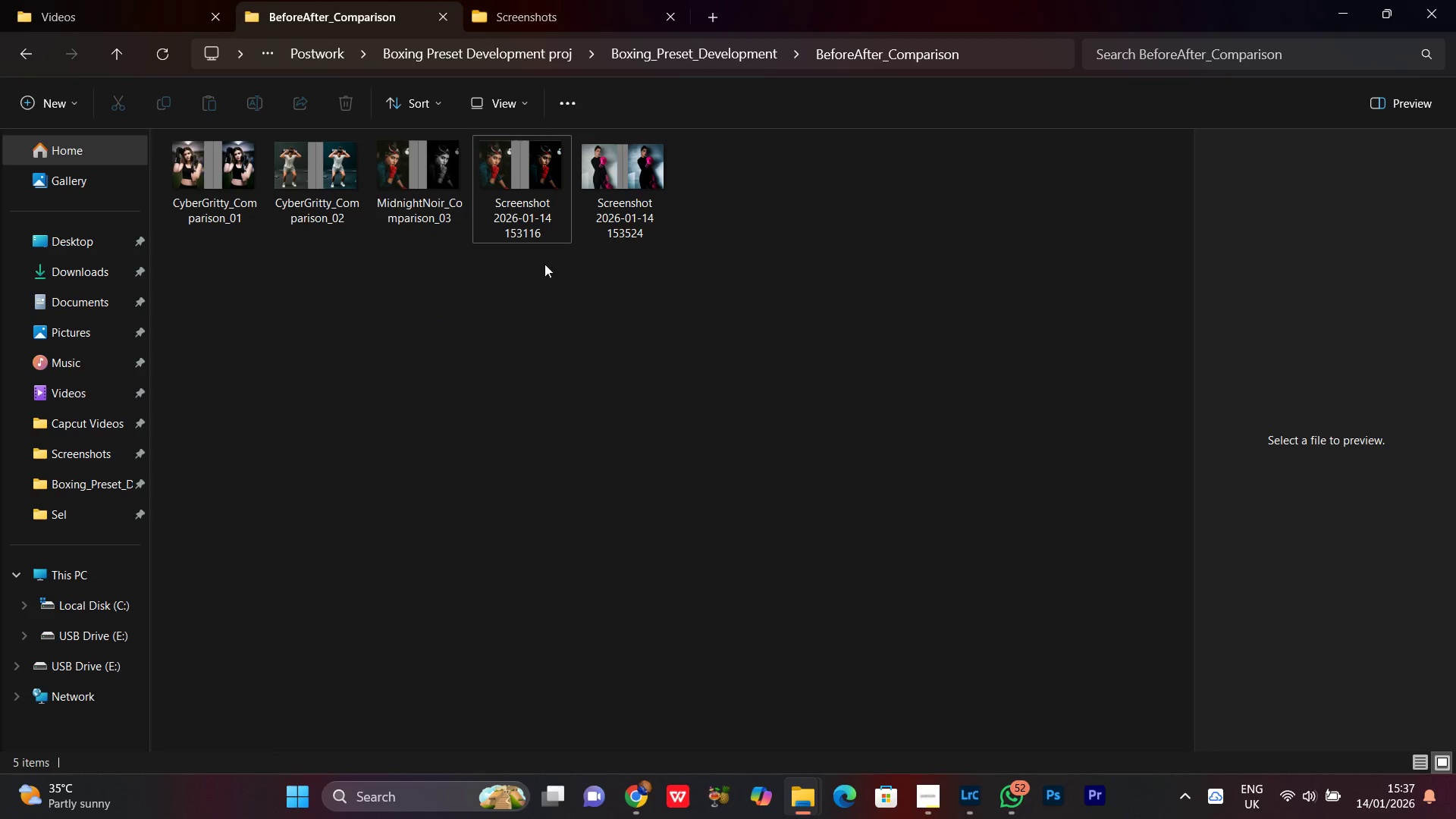 
left_click([539, 190])
 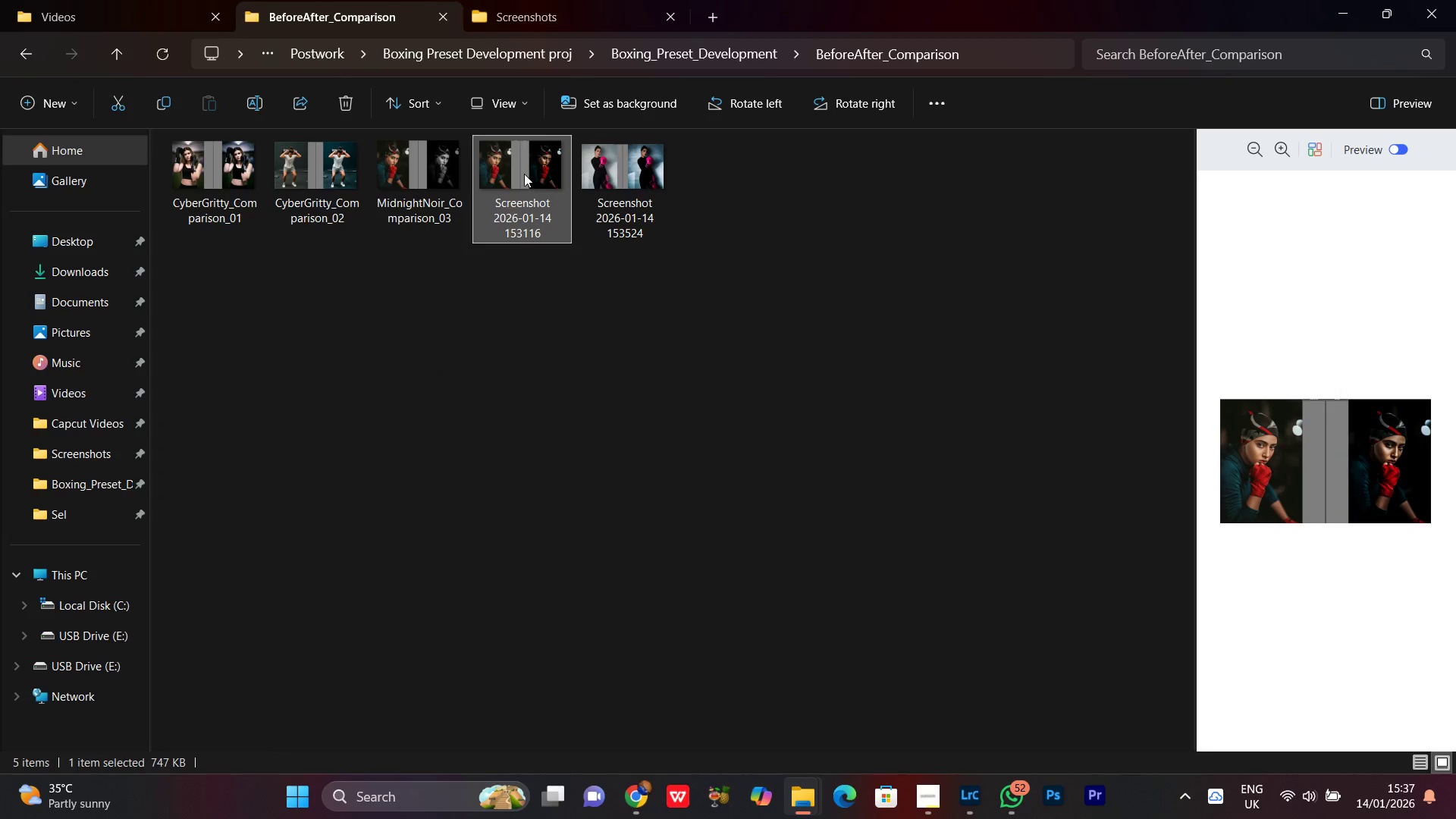 
right_click([524, 174])
 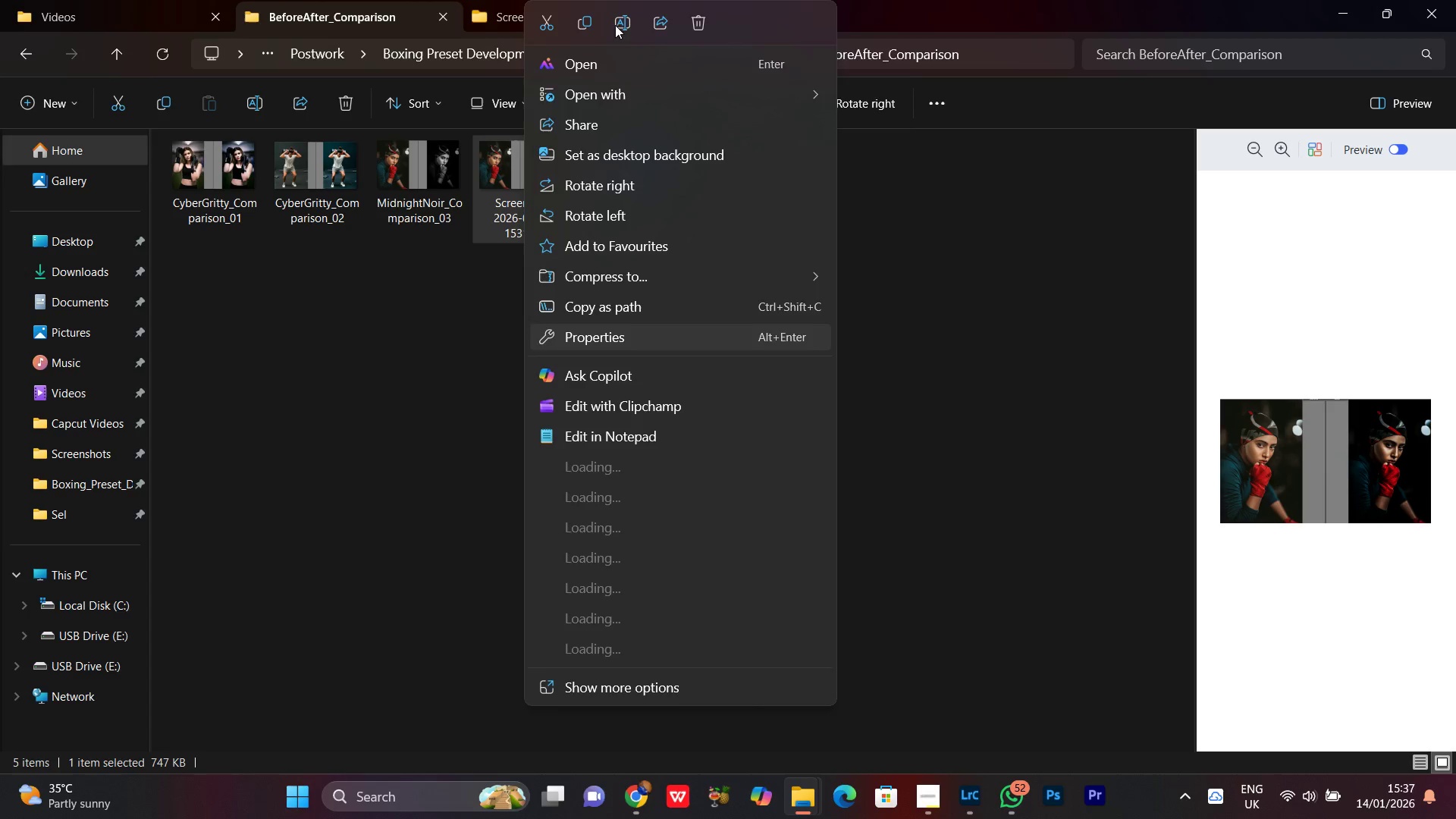 
left_click([626, 16])
 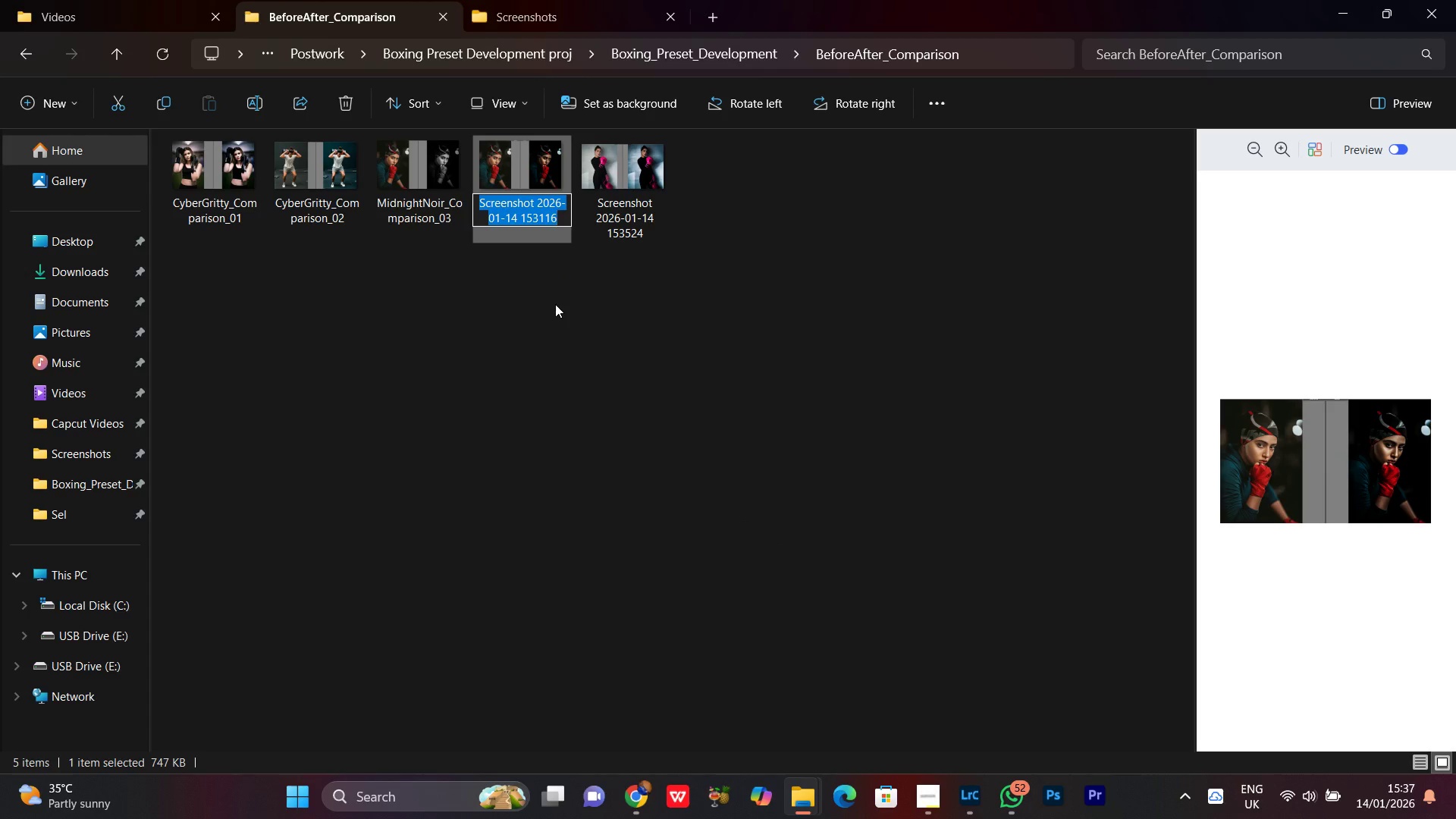 
key(Control+V)
 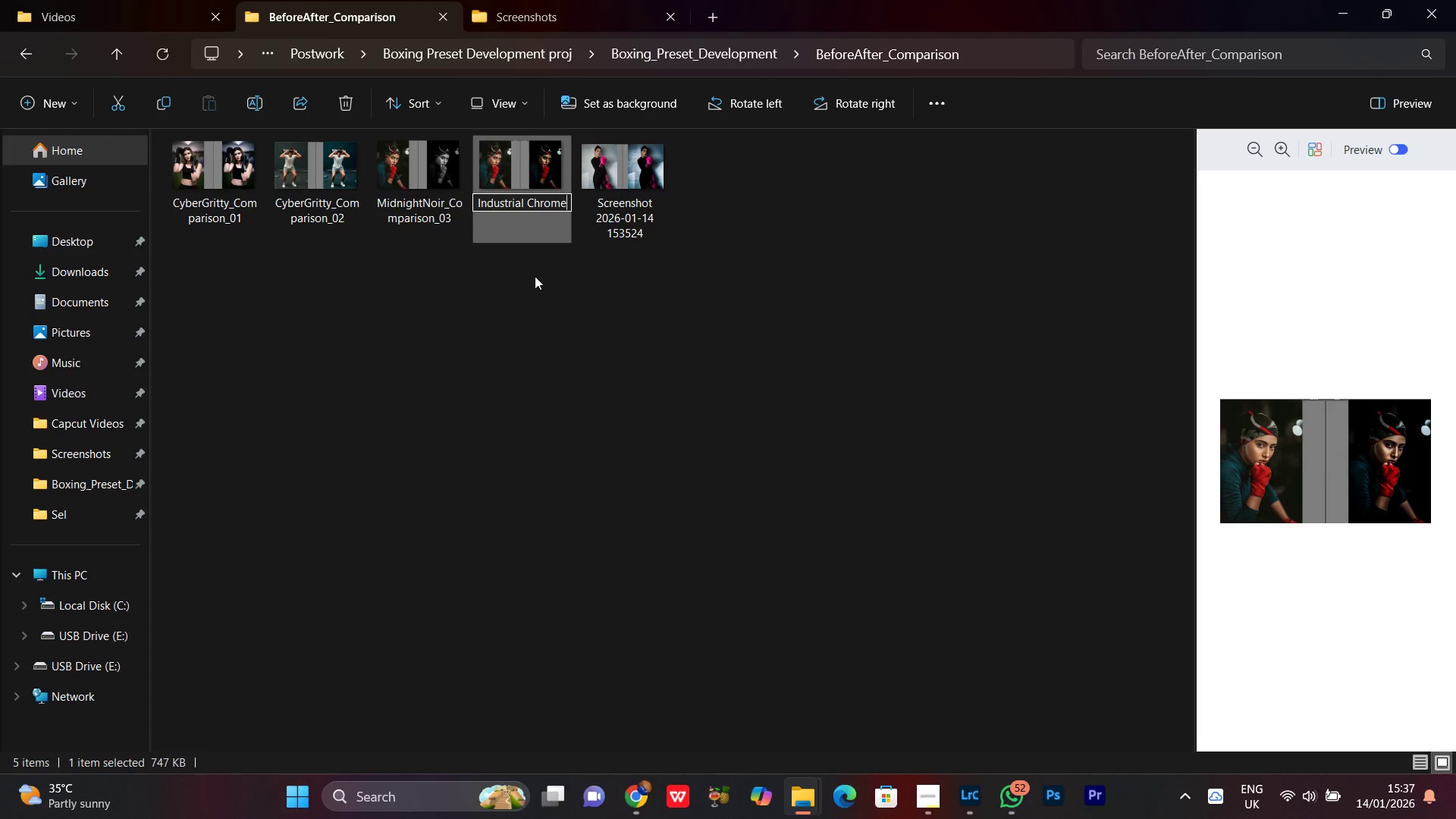 
key(Meta+V)
 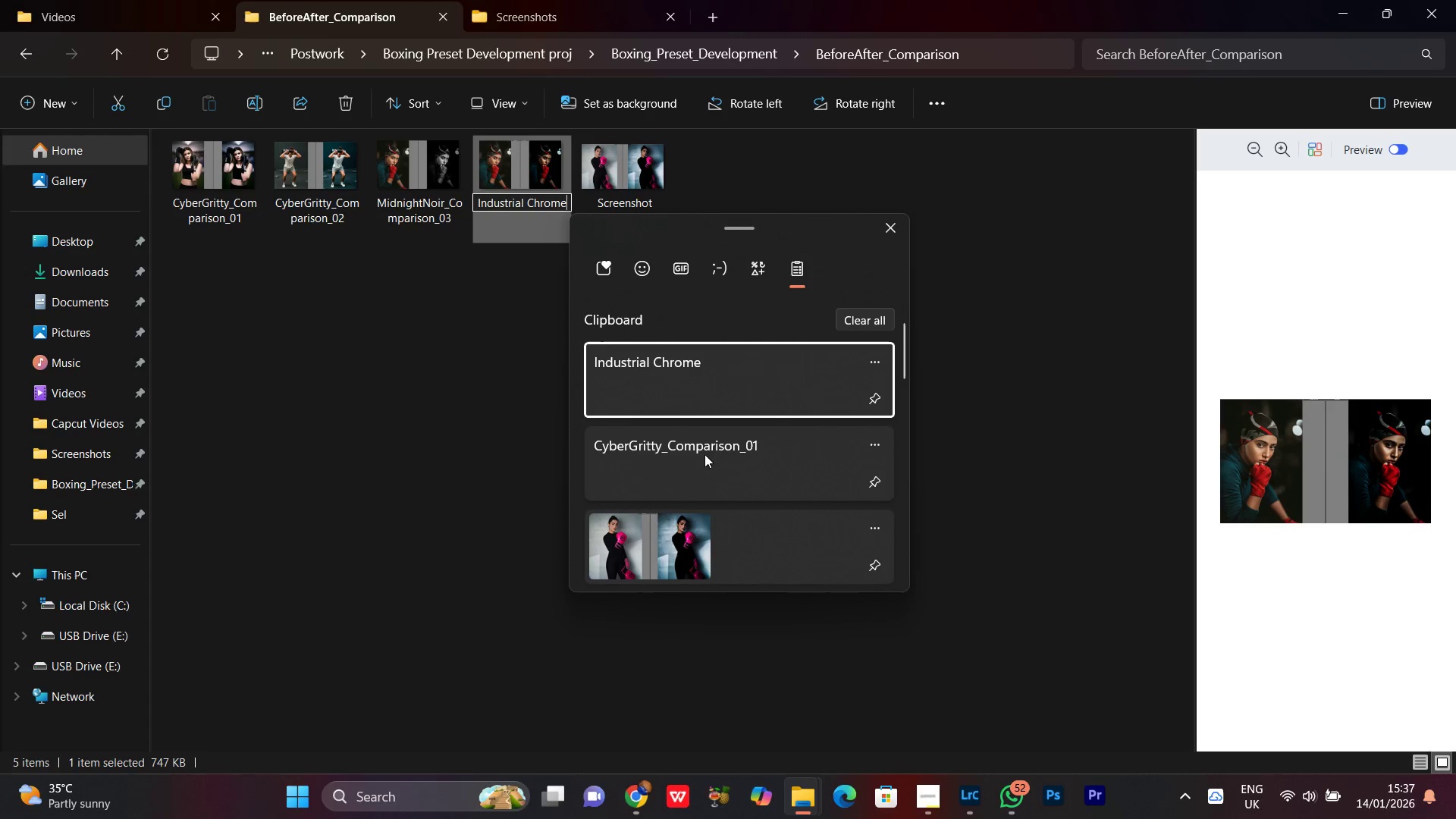 
left_click([696, 453])
 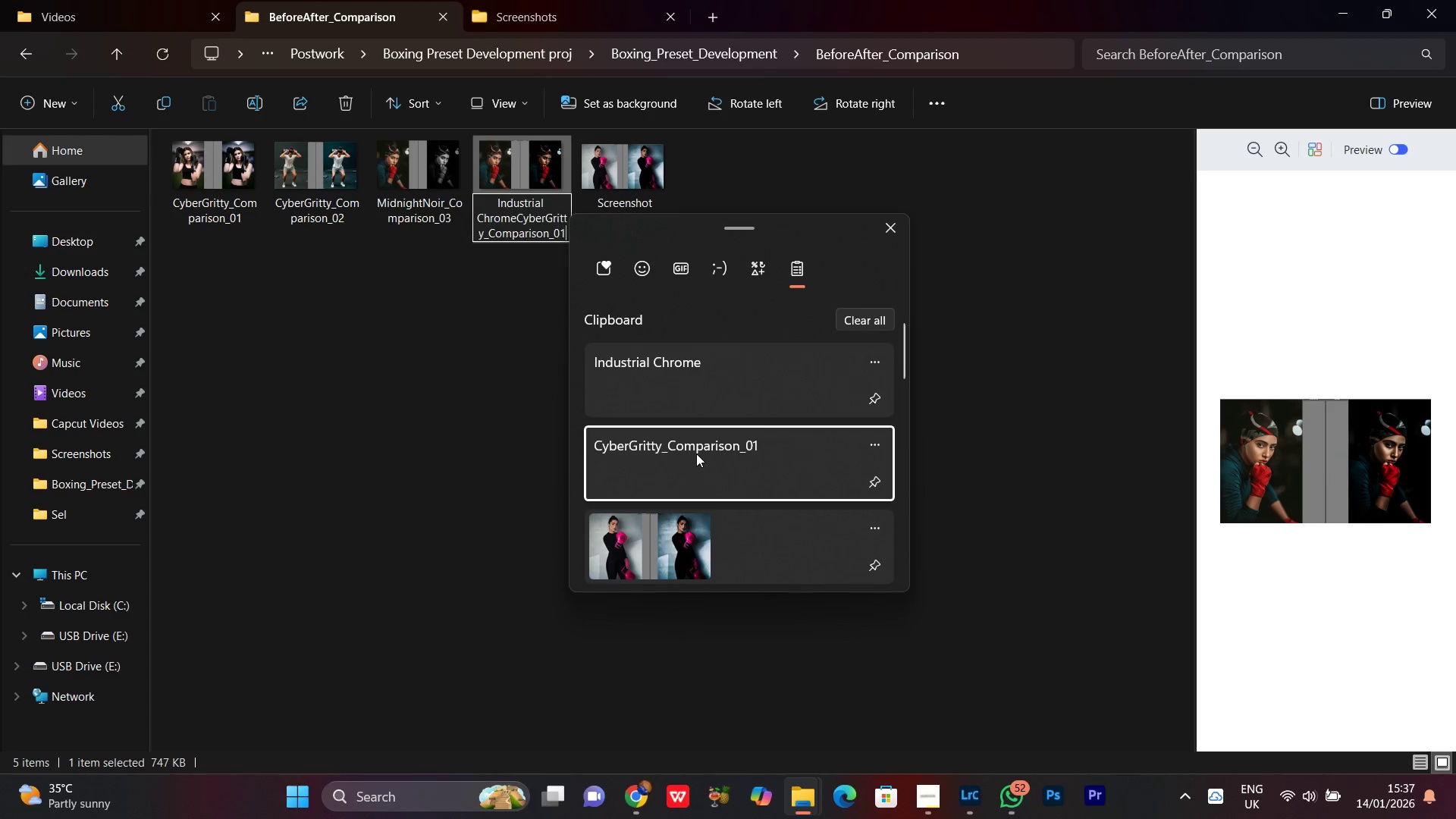 
key(Control+ControlLeft)
 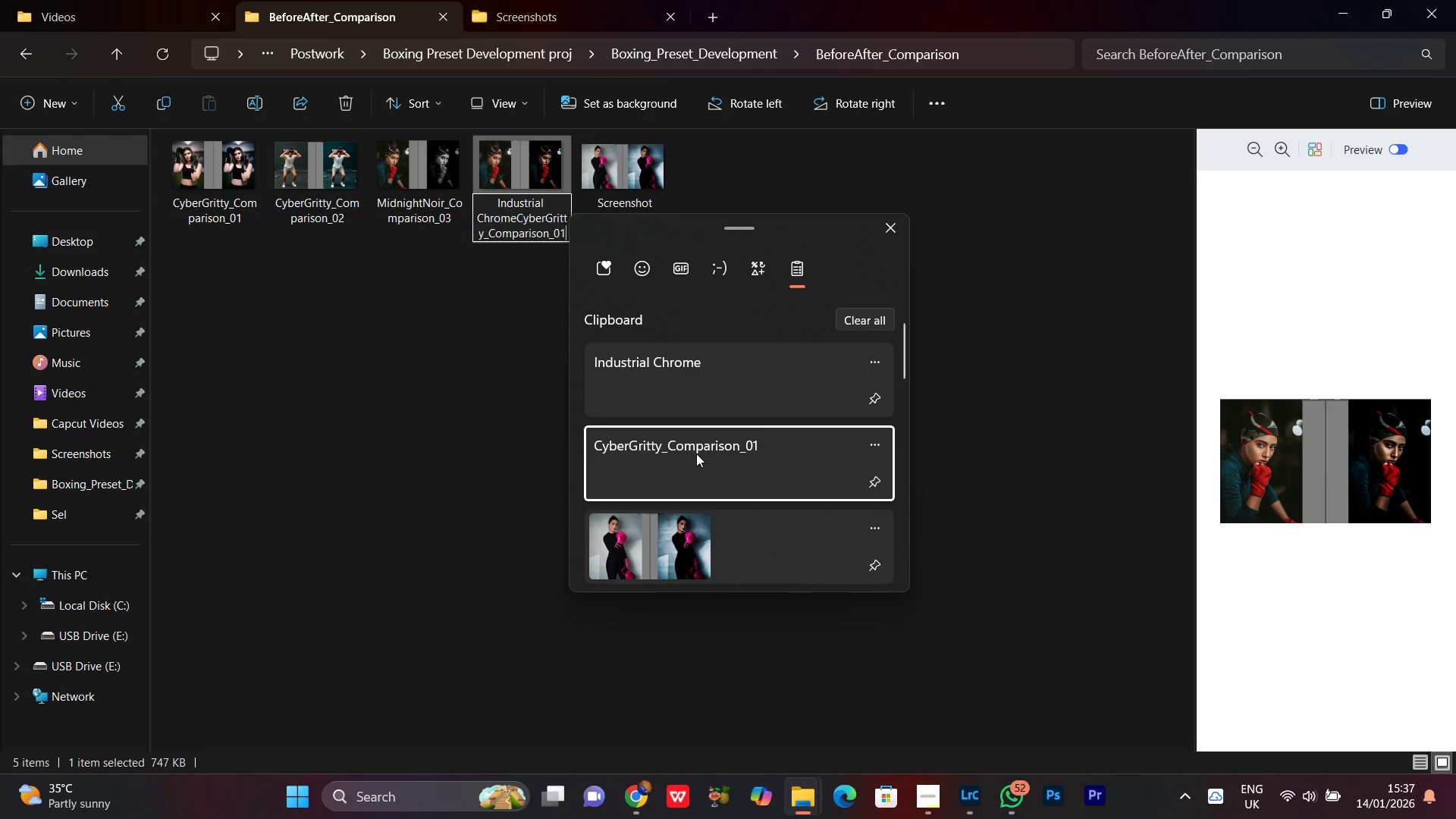 
key(Control+V)
 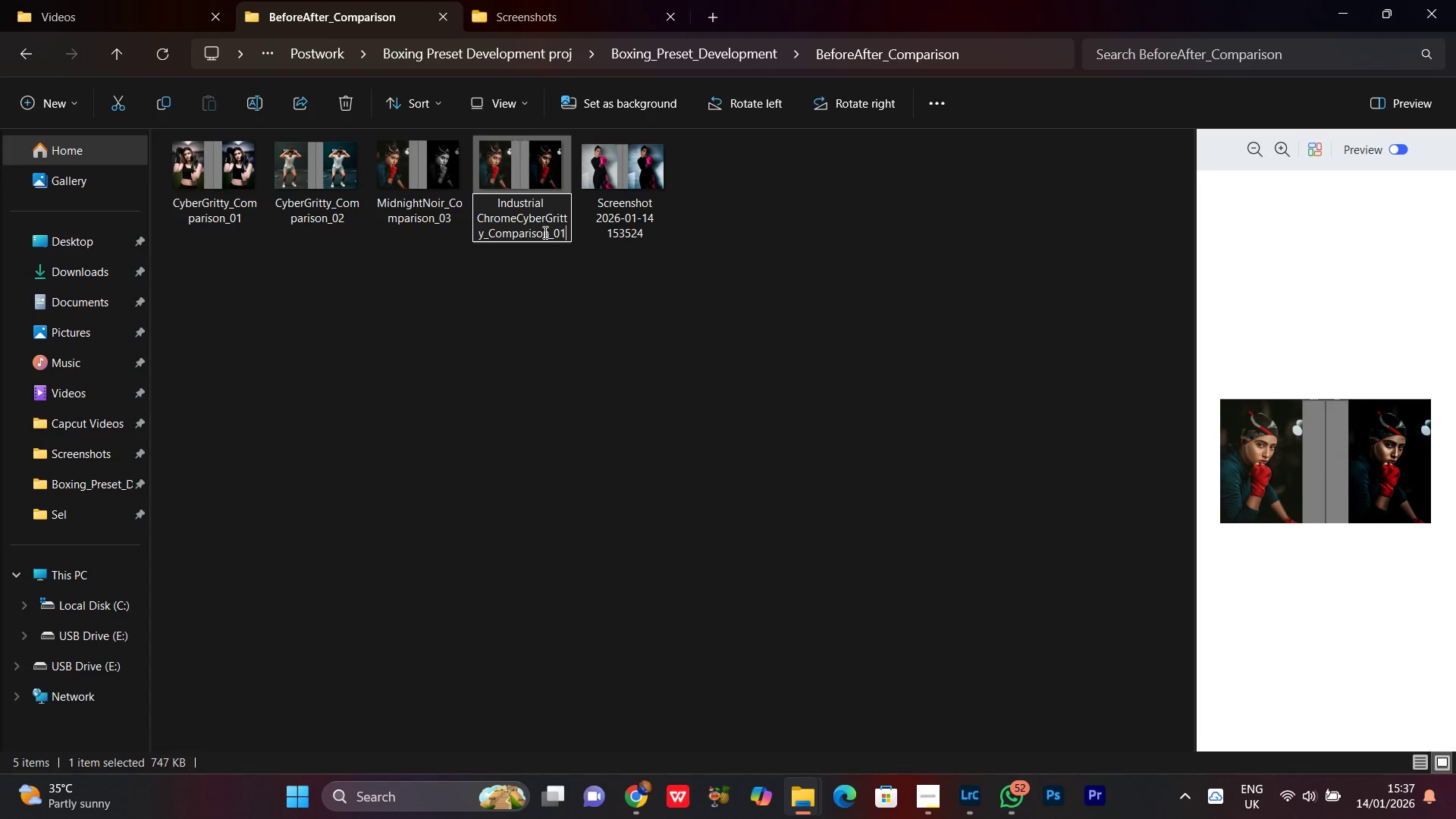 
key(Control+Z)
 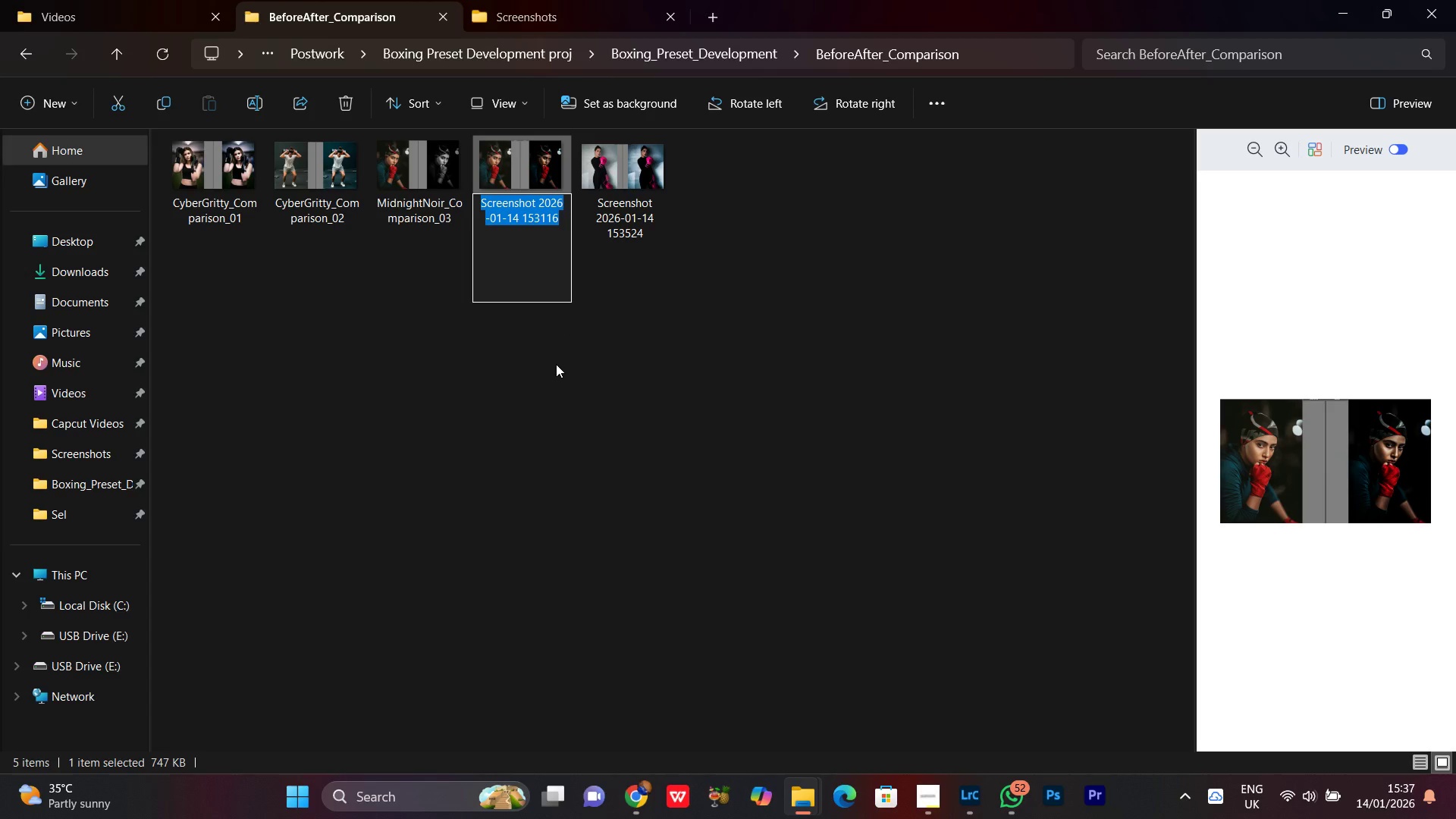 
key(Control+V)
 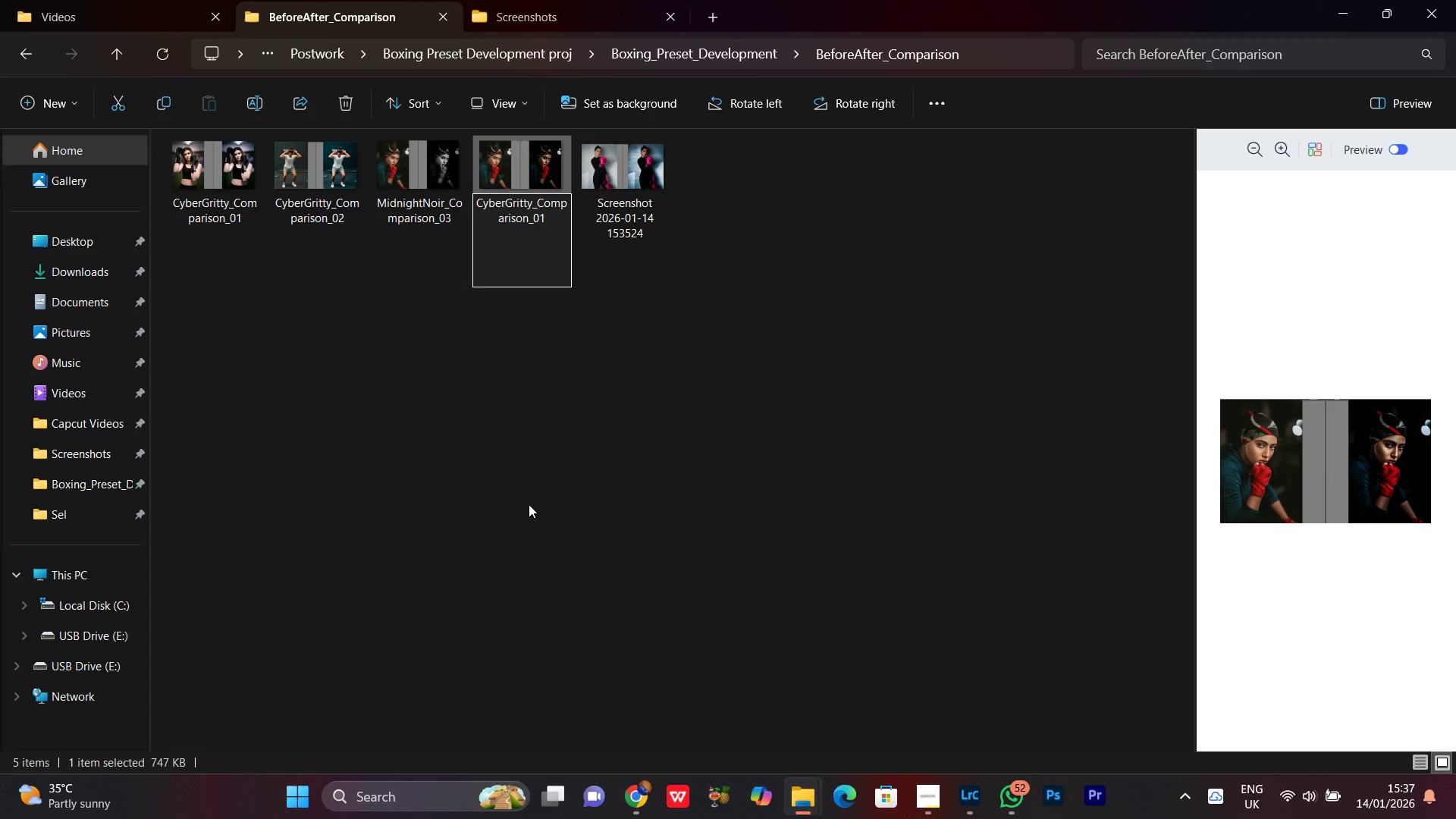 
left_click([538, 416])
 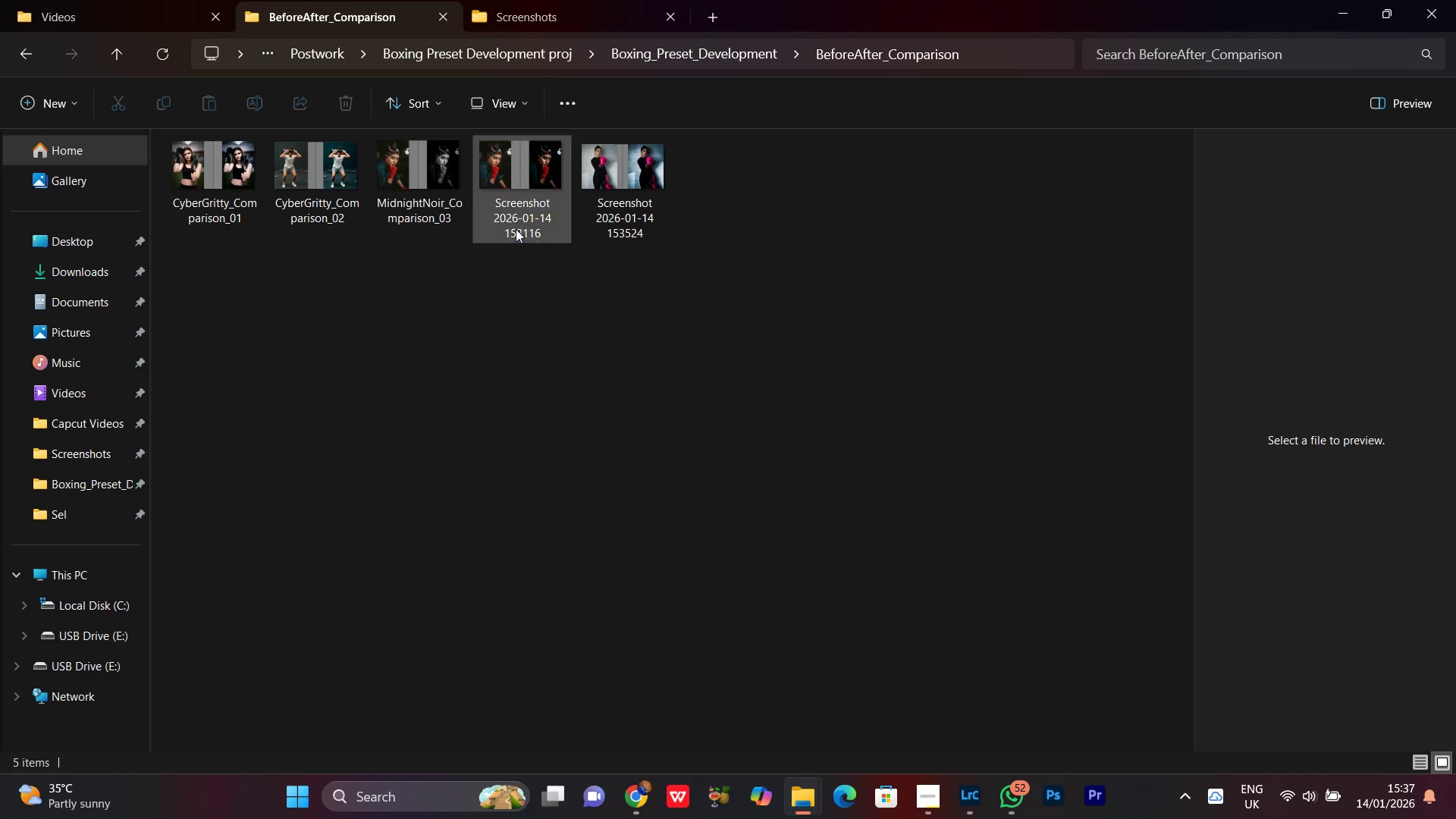 
right_click([518, 186])
 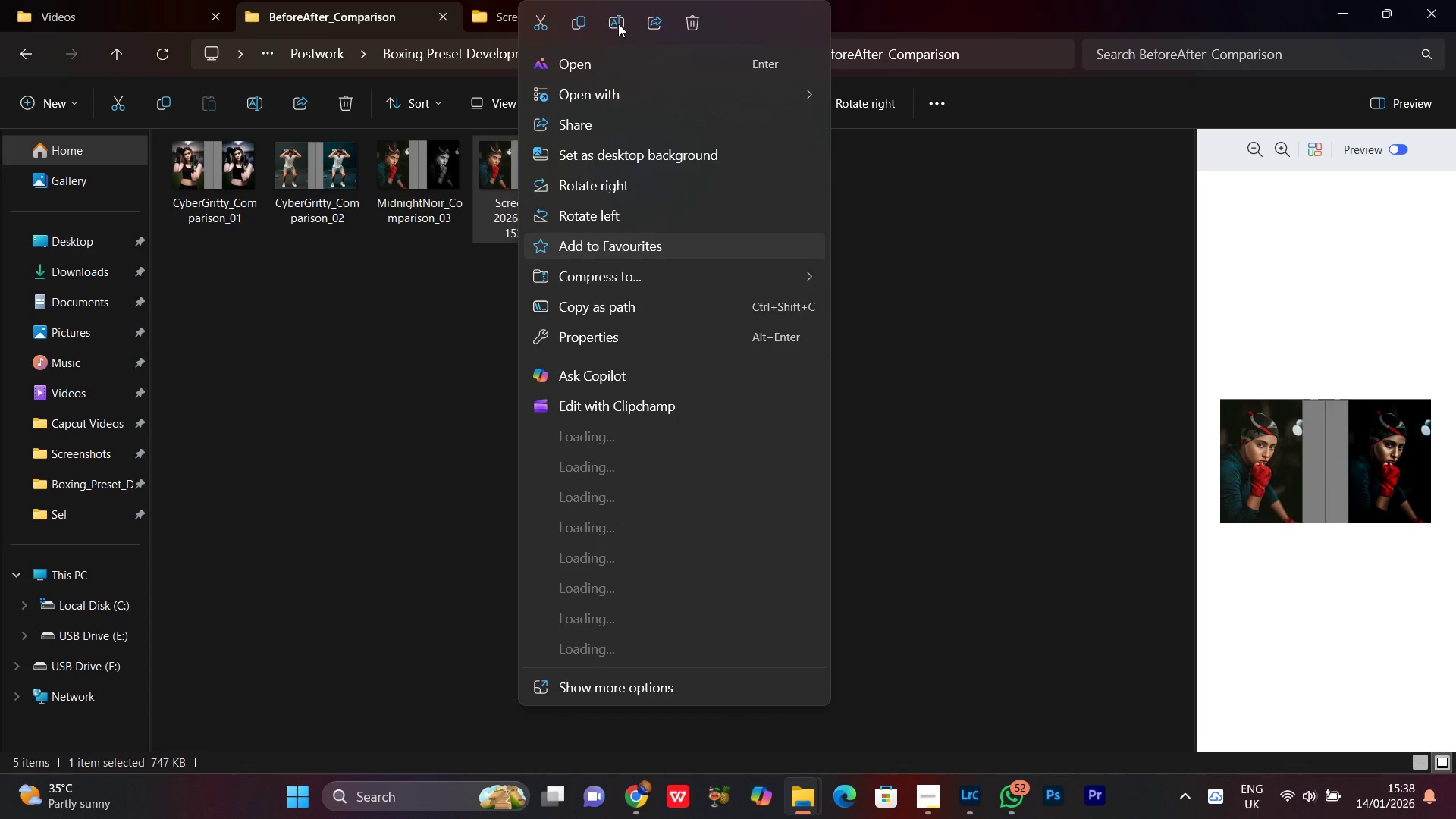 
left_click([618, 24])
 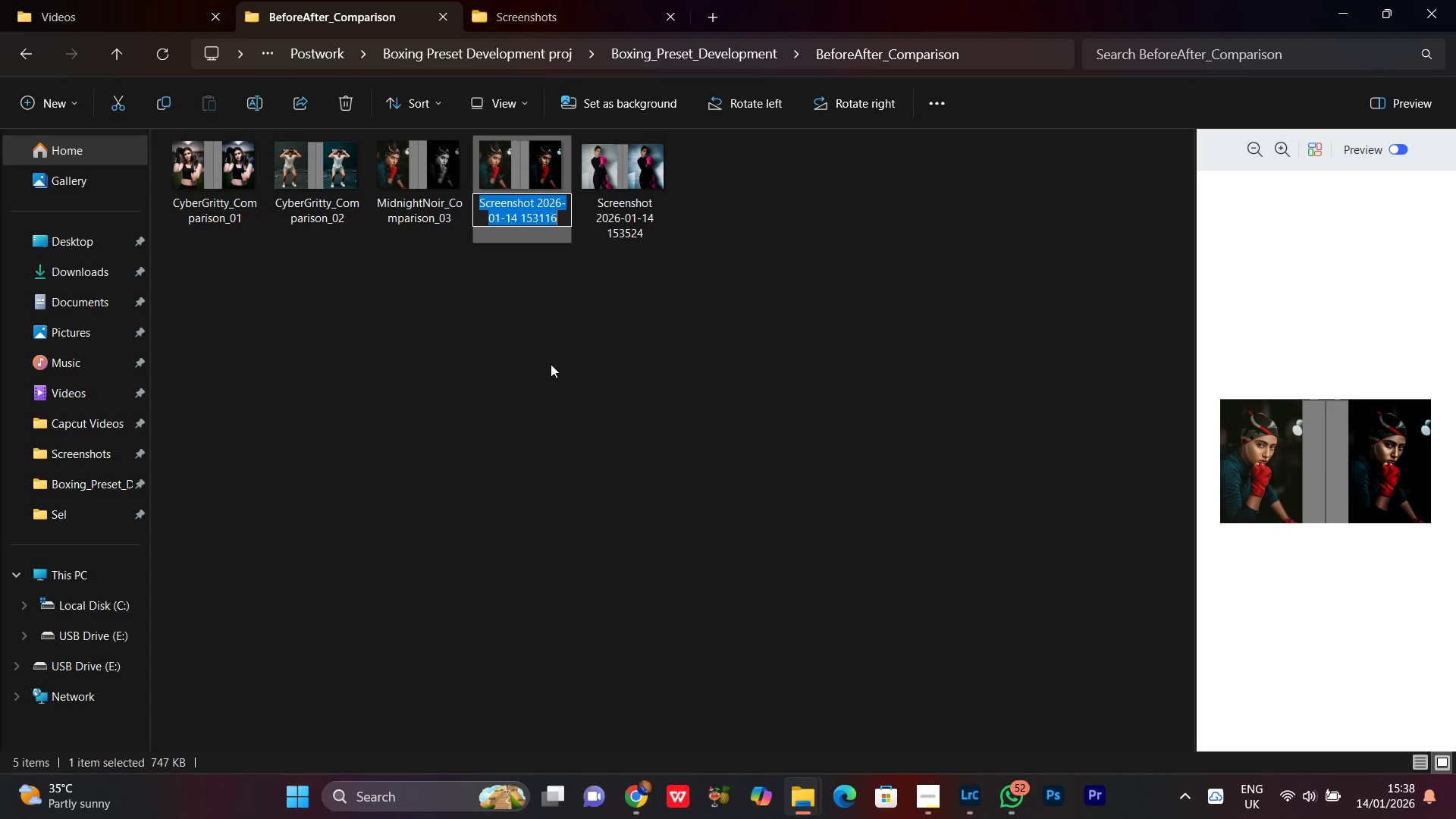 
key(Control+V)
 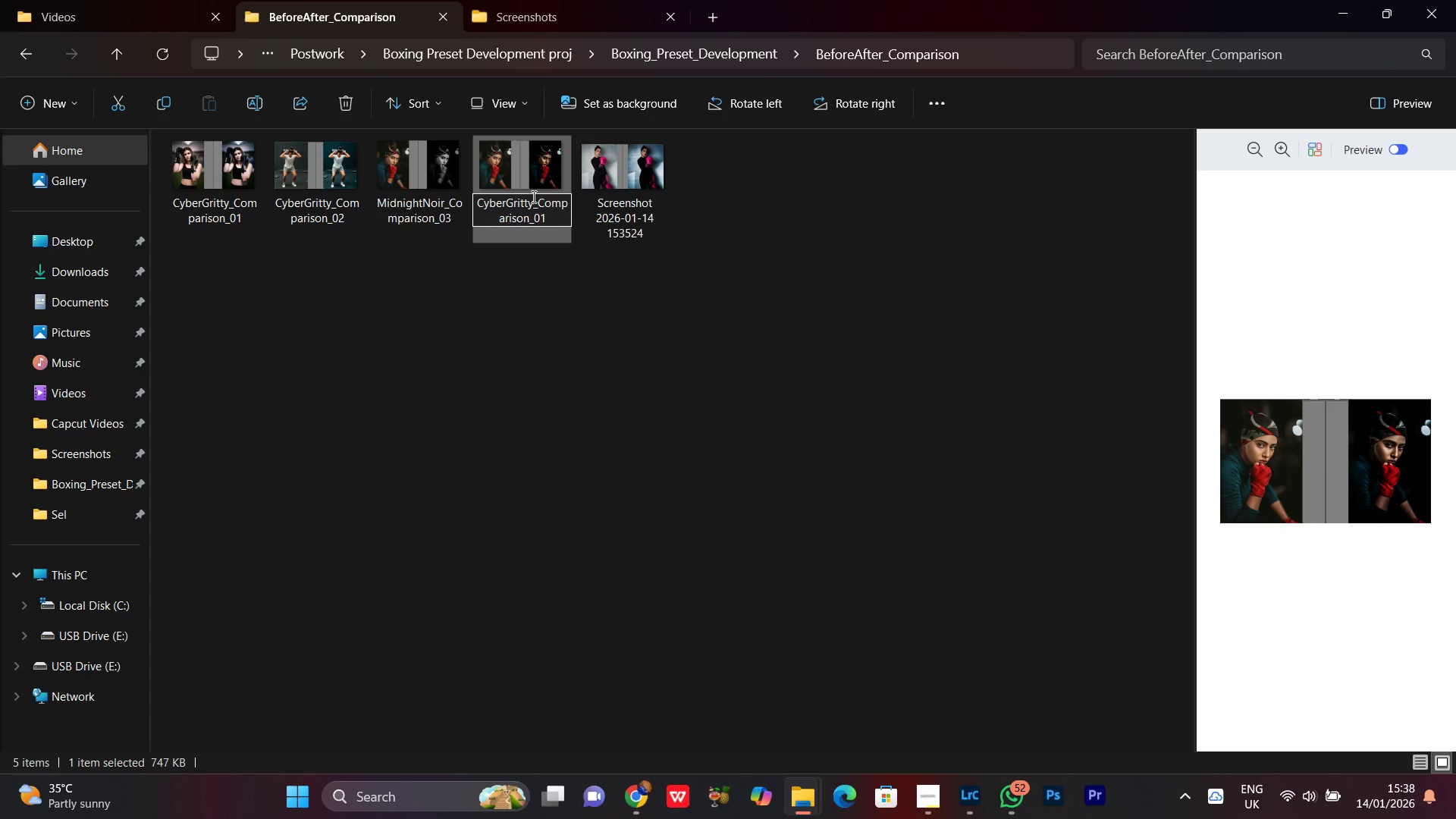 
left_click_drag(start_coordinate=[532, 198], to_coordinate=[479, 202])
 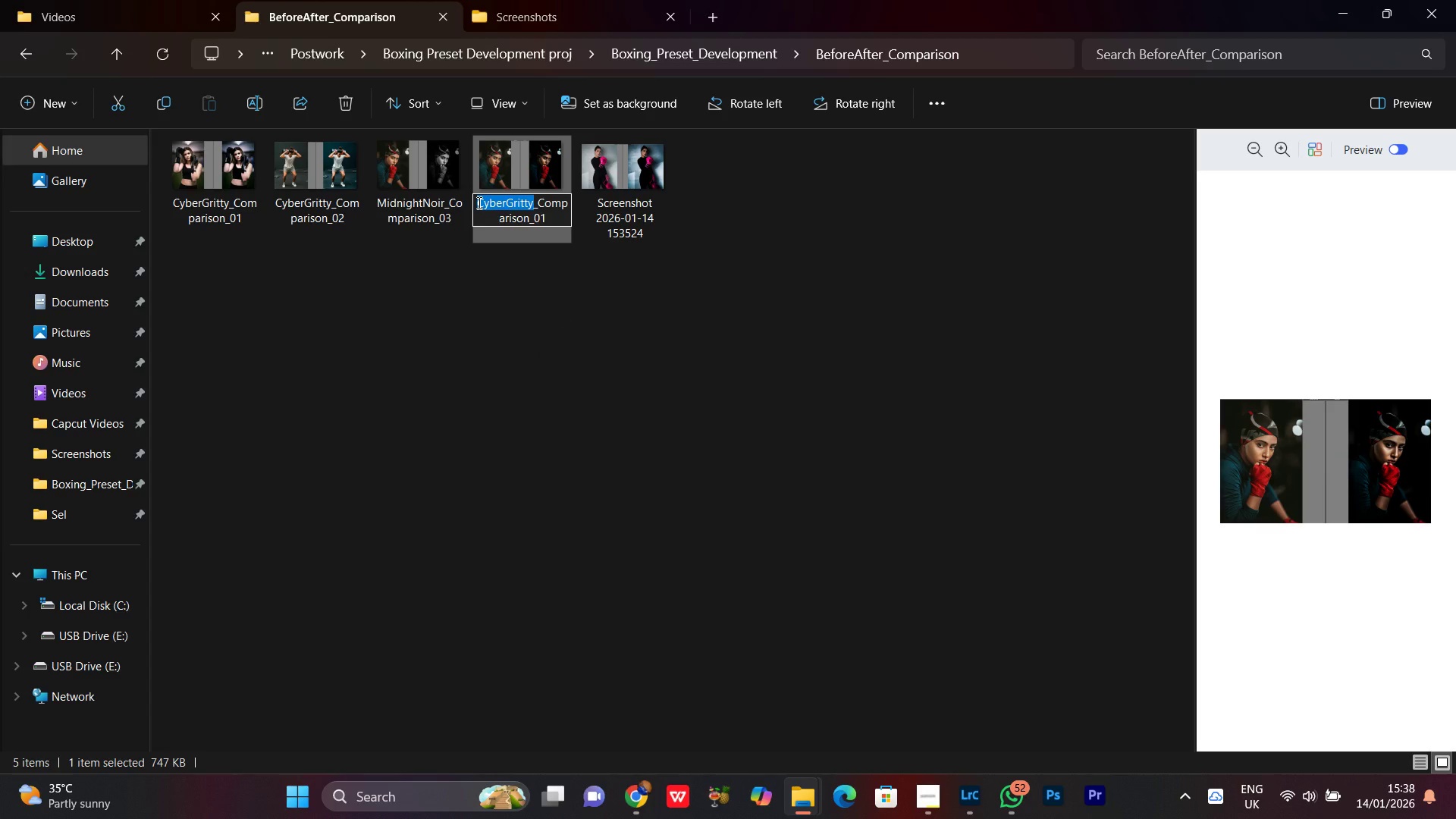 
key(Meta+V)
 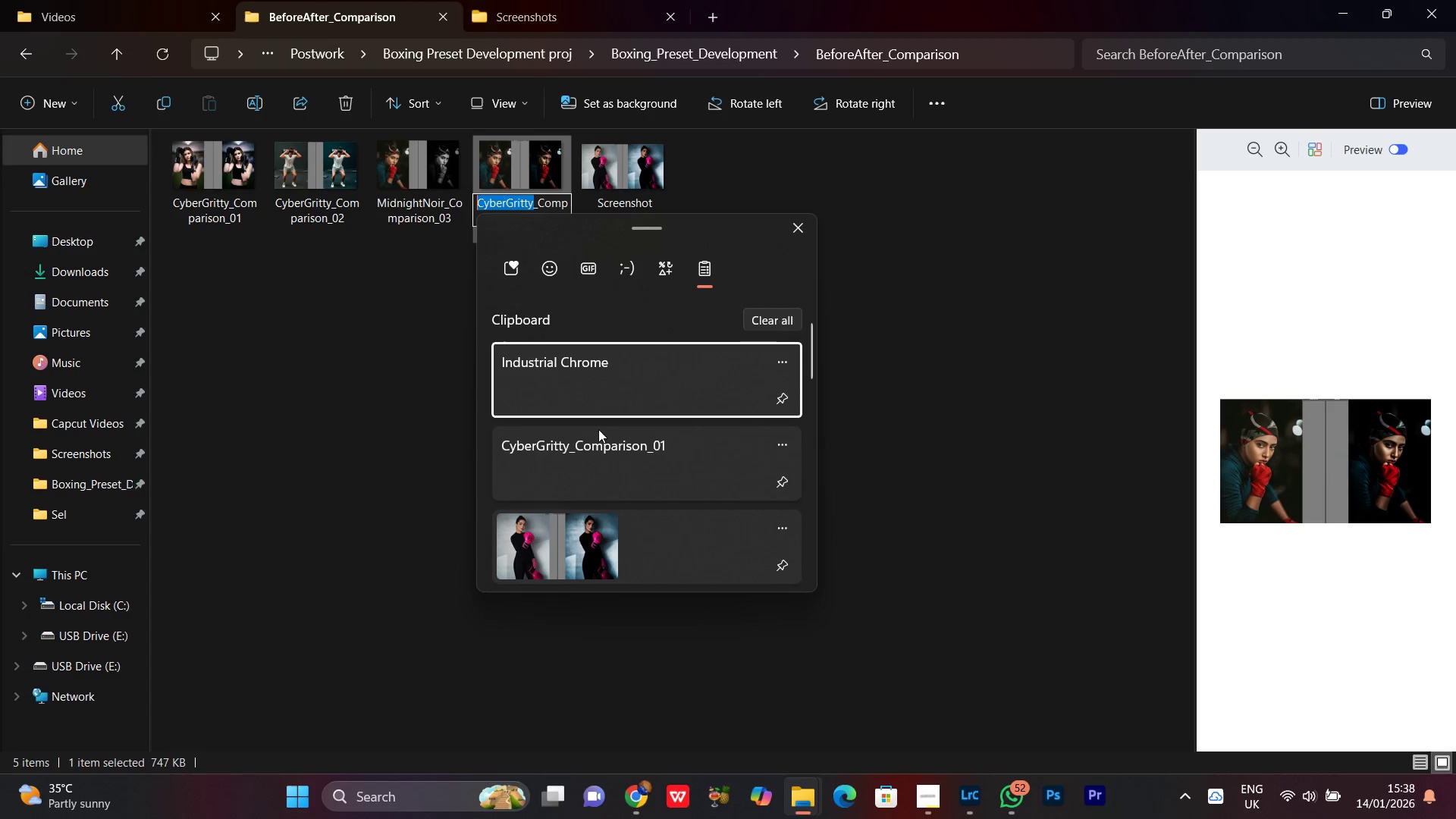 
left_click([536, 358])
 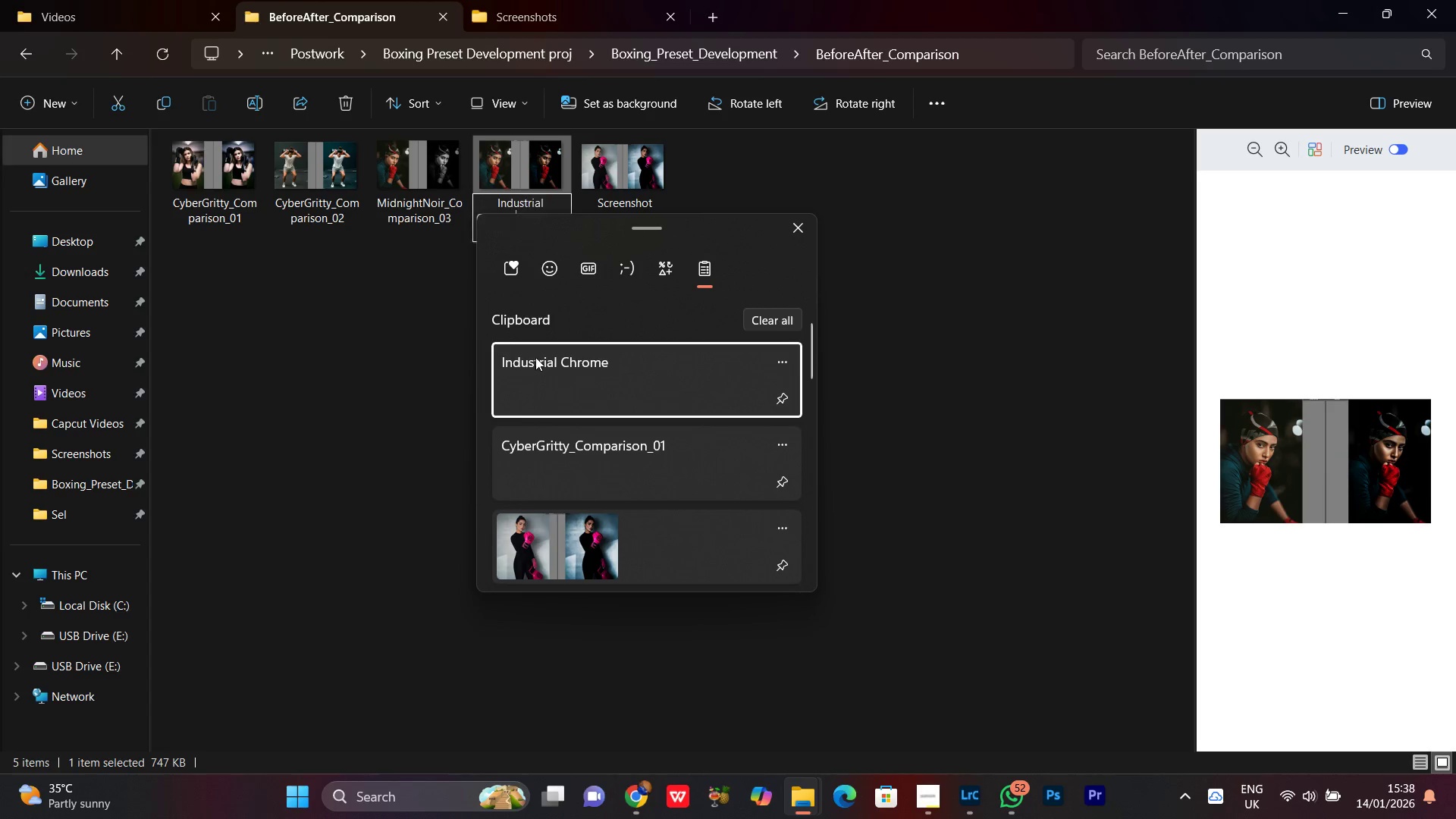 
key(Control+ControlLeft)
 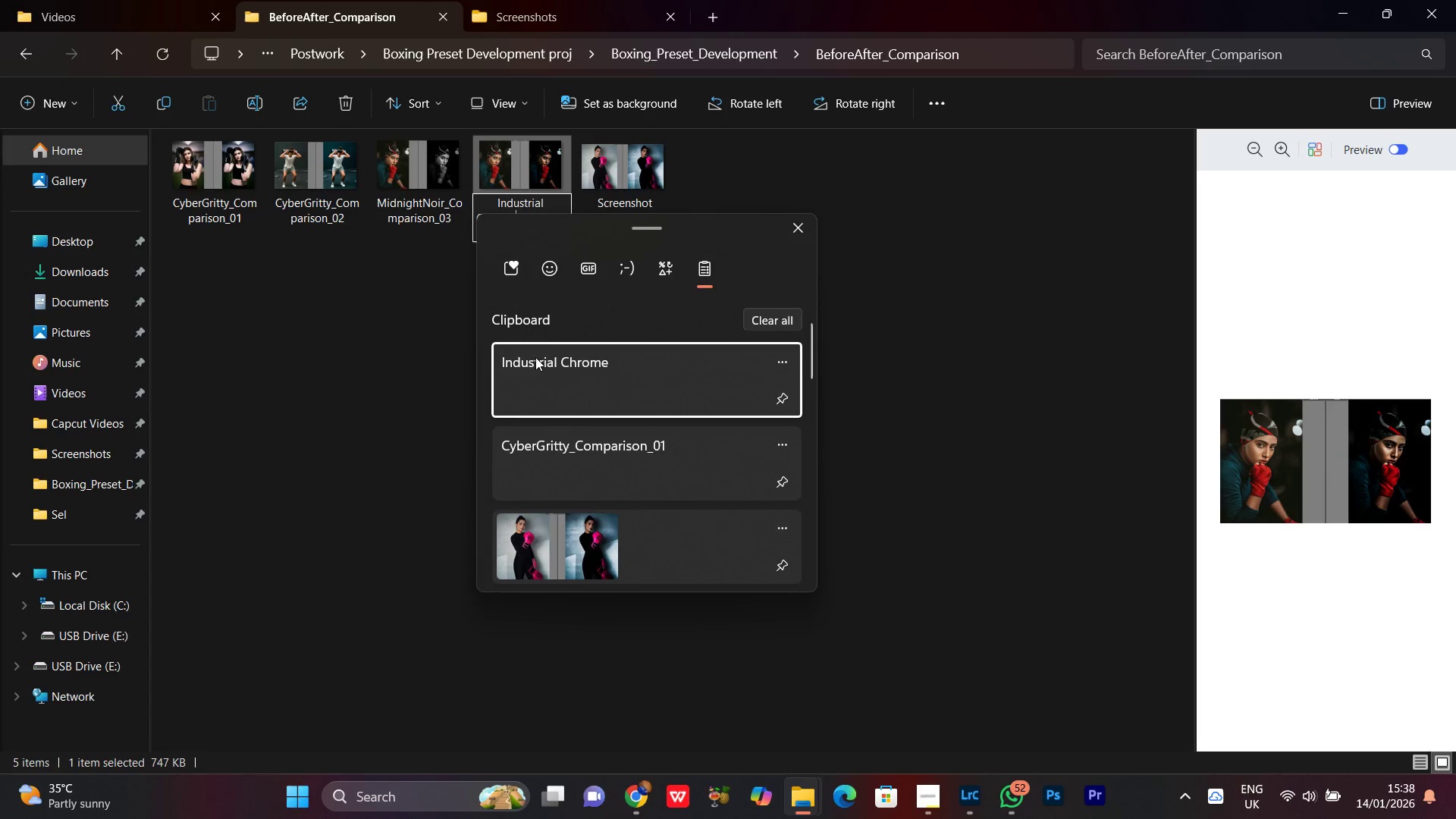 
hold_key(key=V, duration=16.91)
 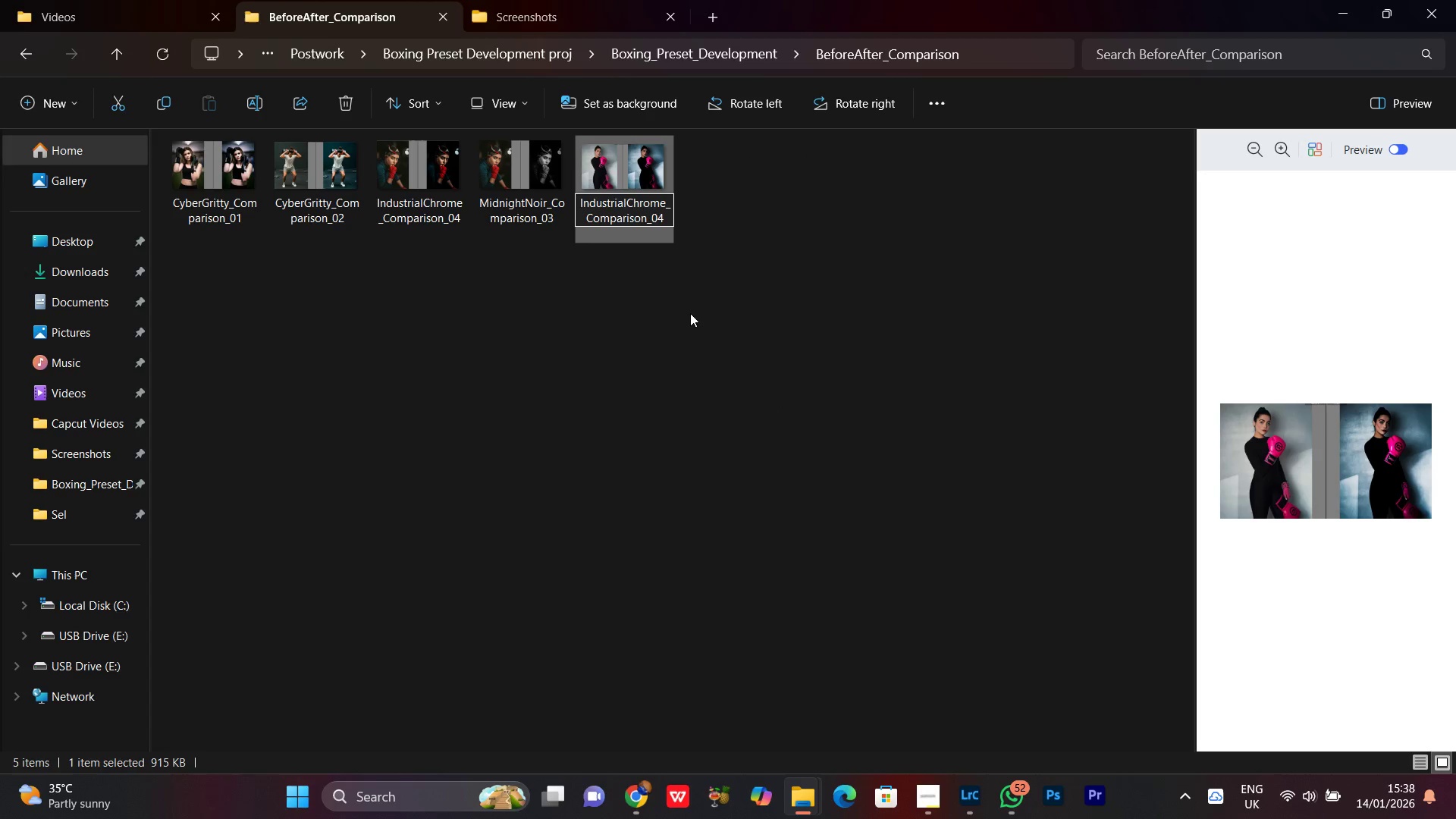 
left_click([479, 222])
 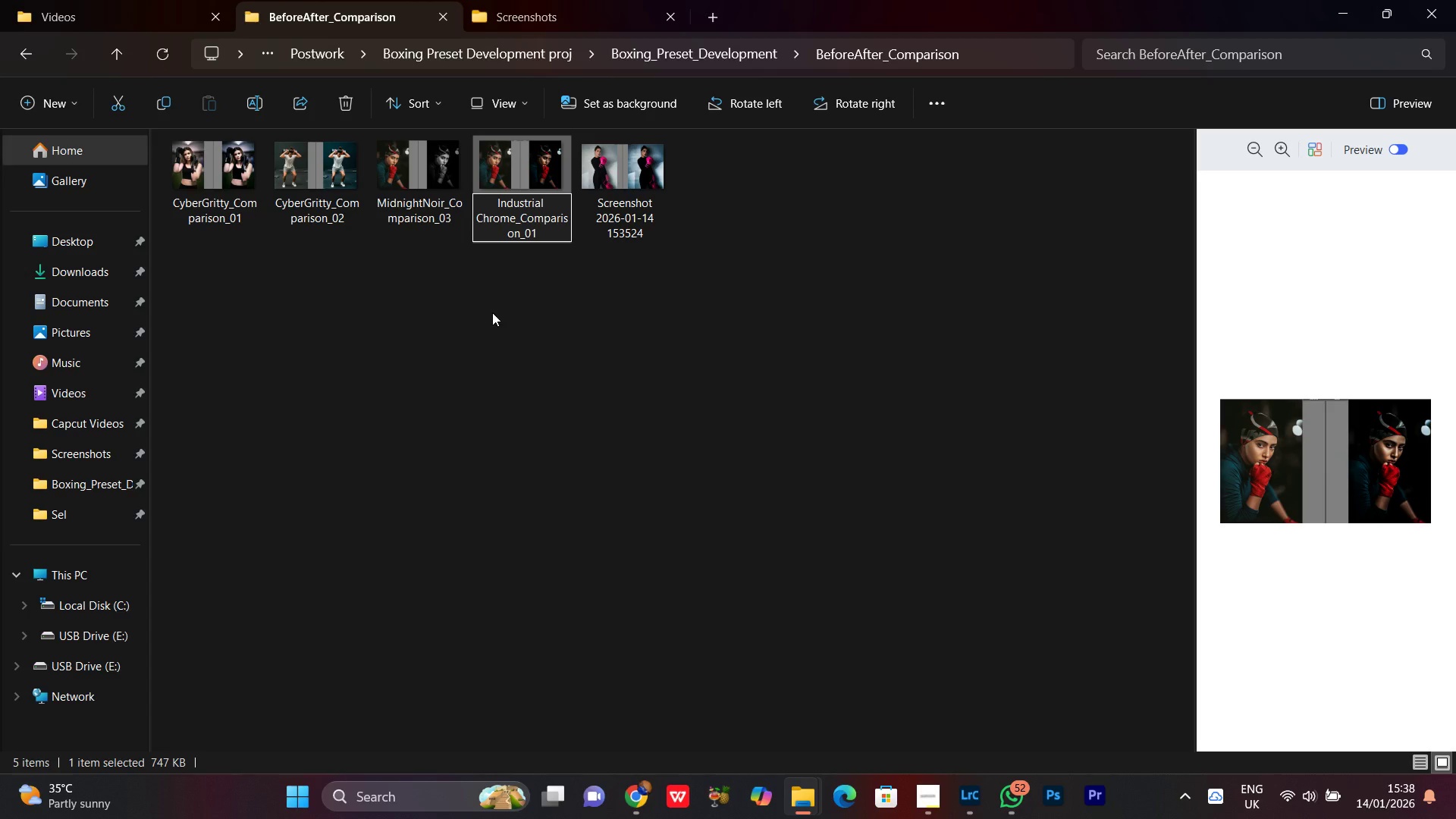 
key(Backspace)
 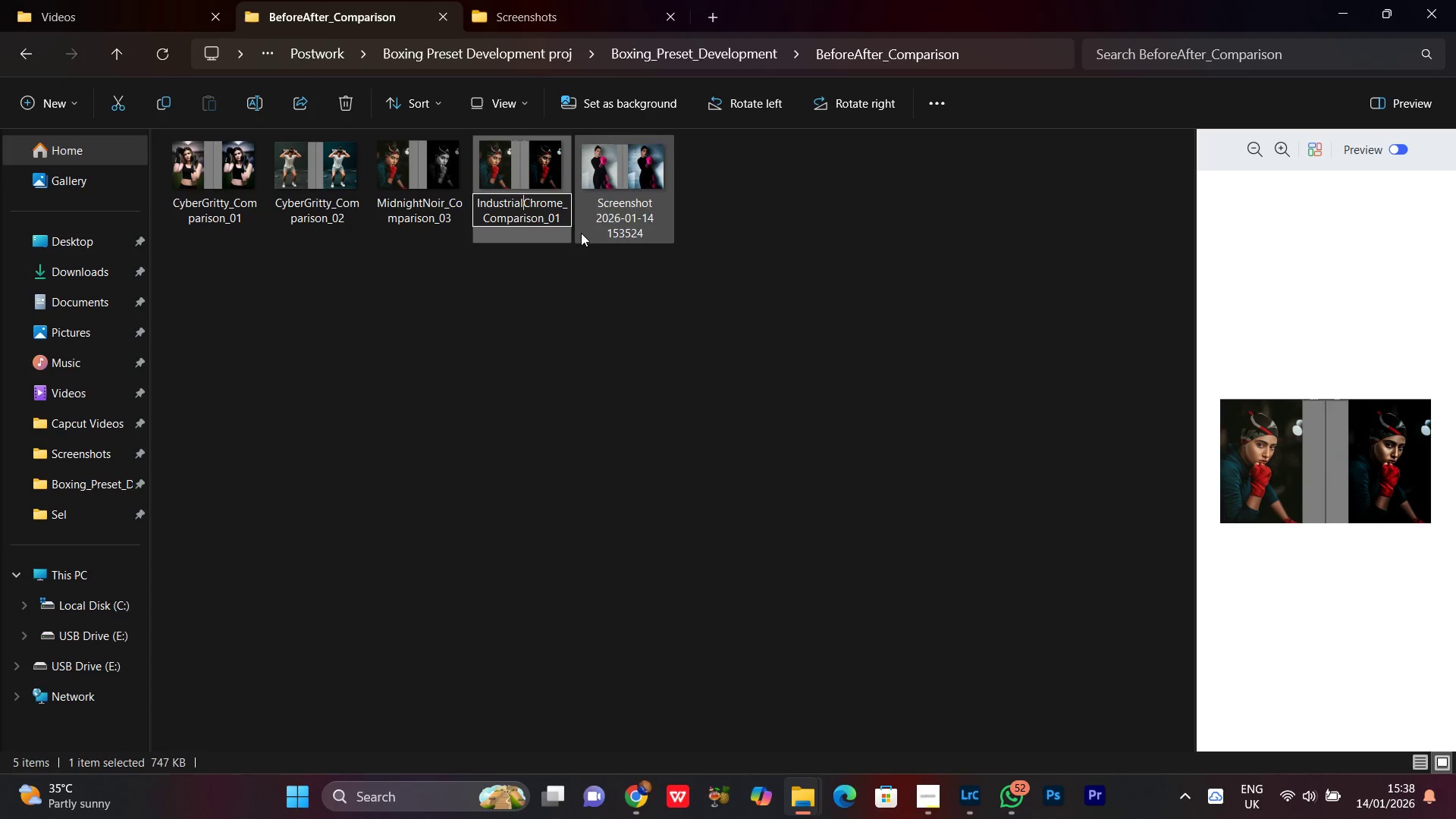 
left_click([560, 209])
 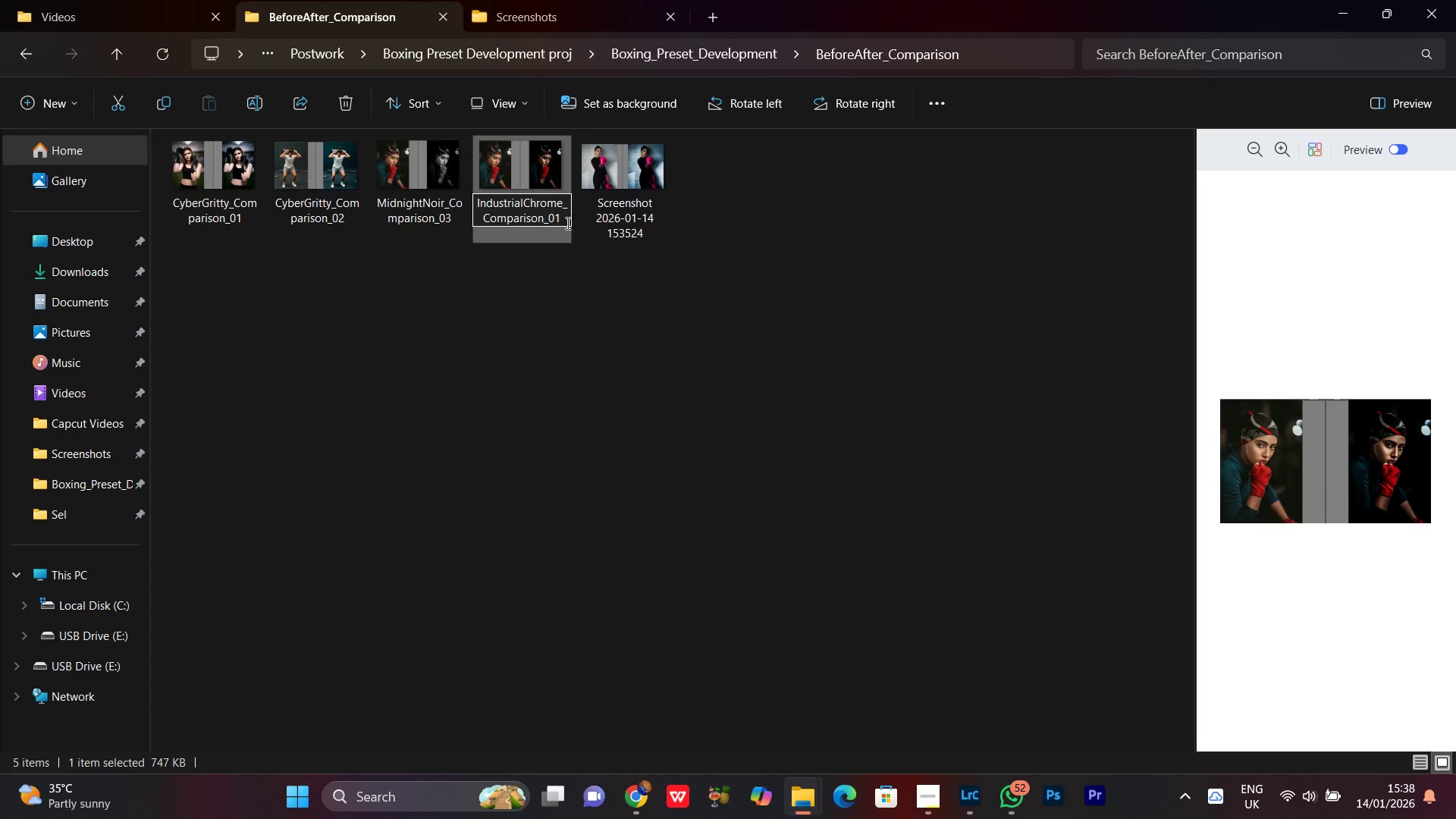 
left_click([564, 222])
 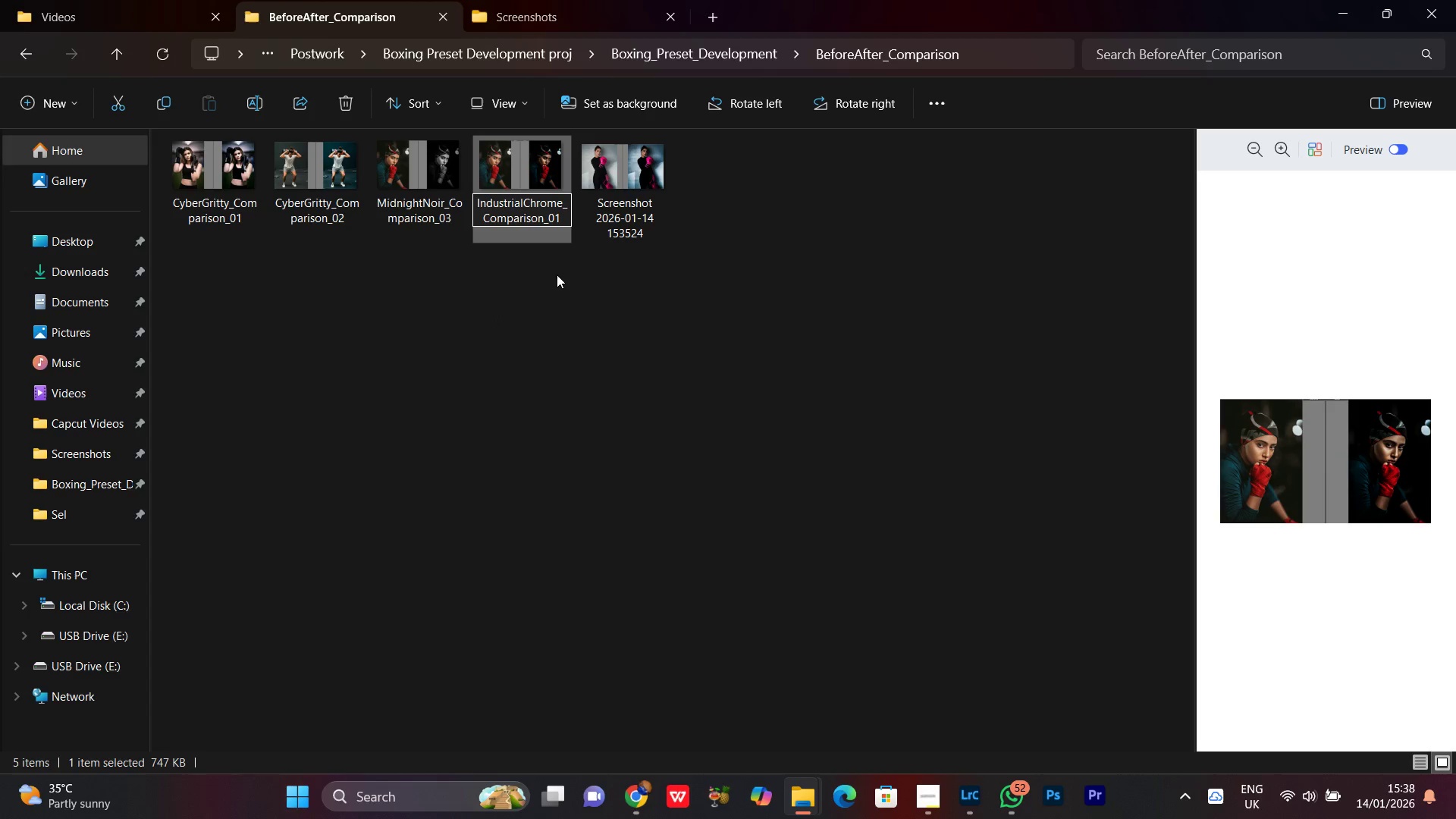 
key(Backspace)
 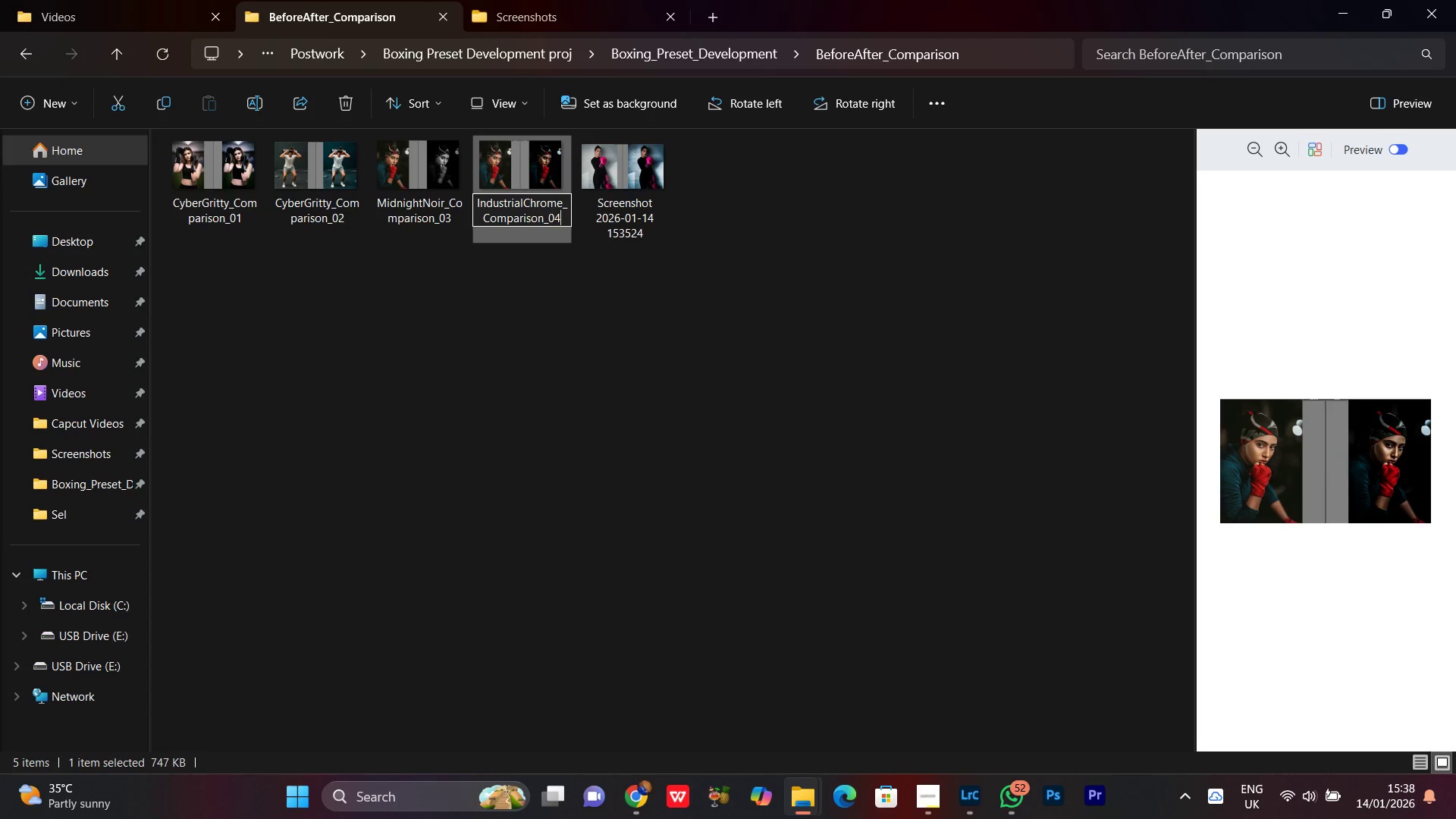 
key(4)
 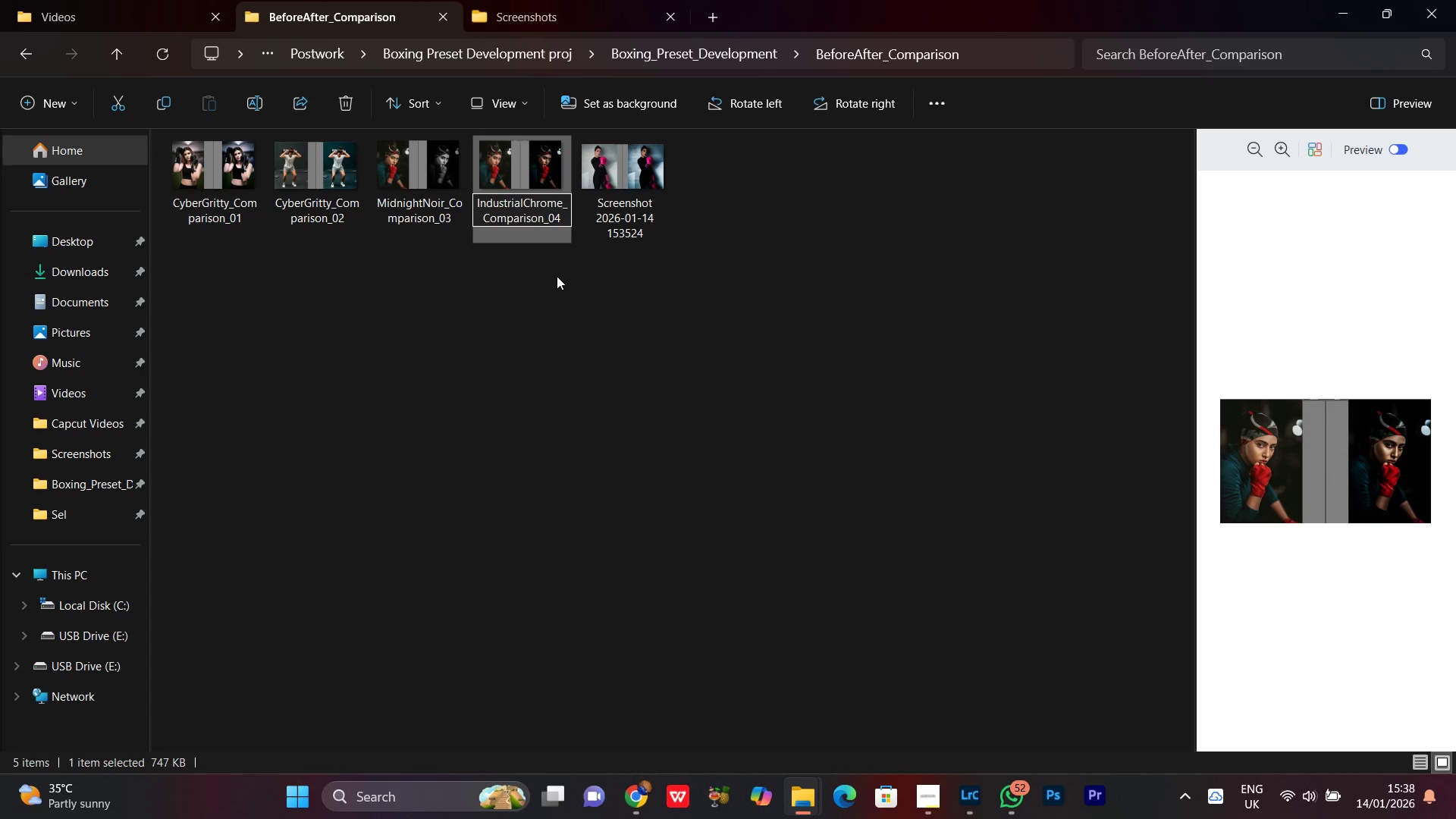 
key(Control+A)
 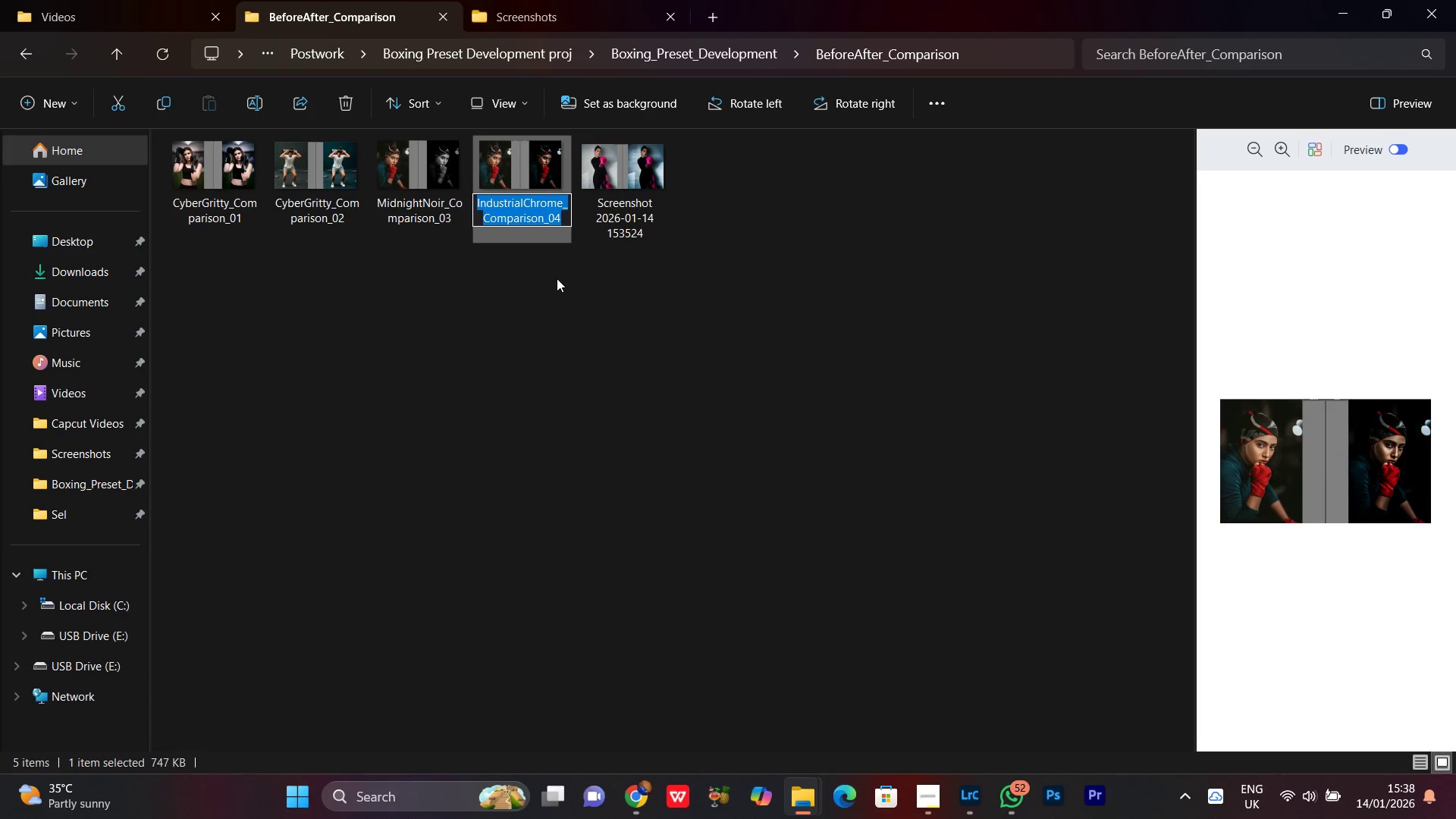 
key(Control+C)
 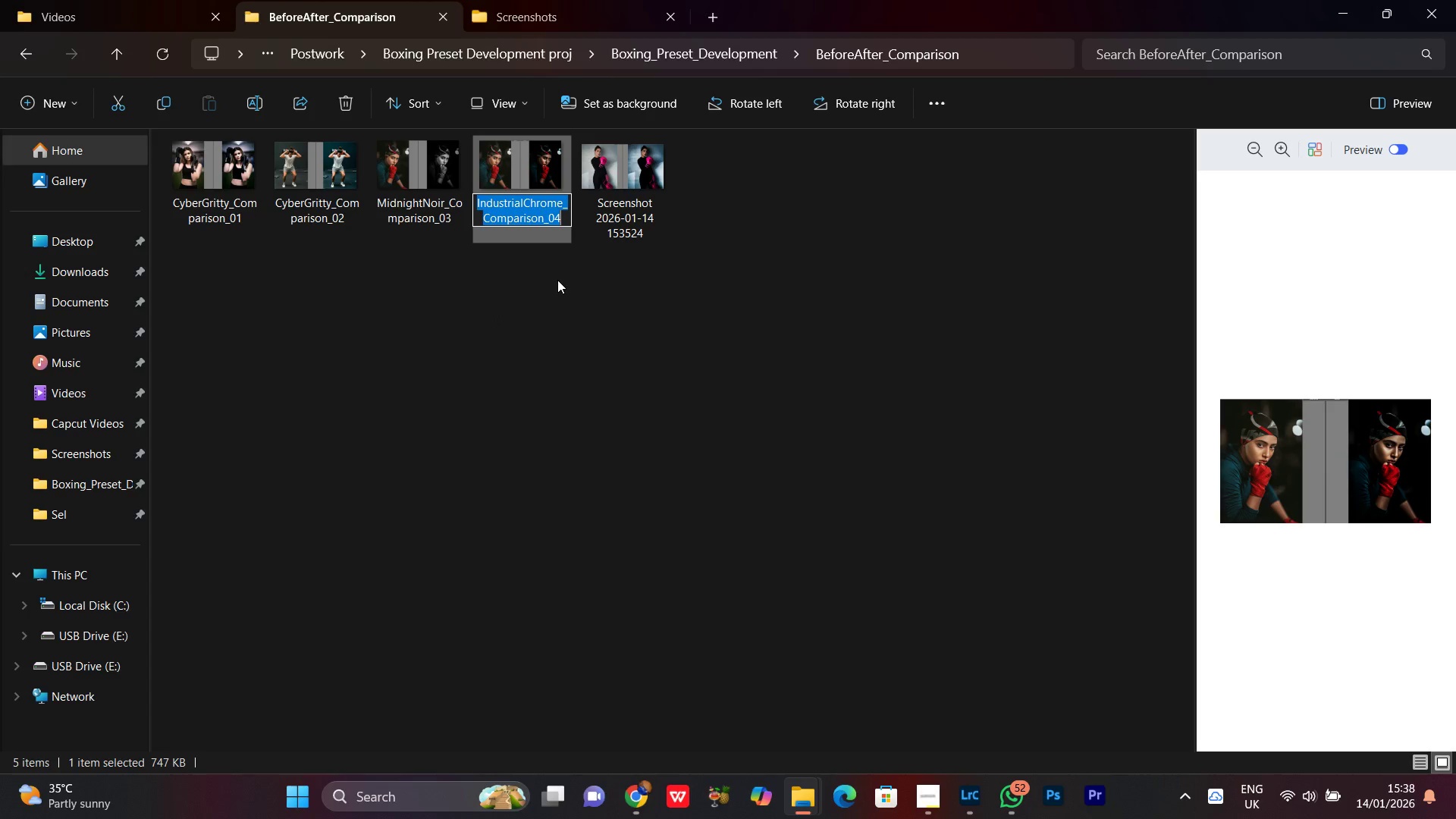 
key(Control+C)
 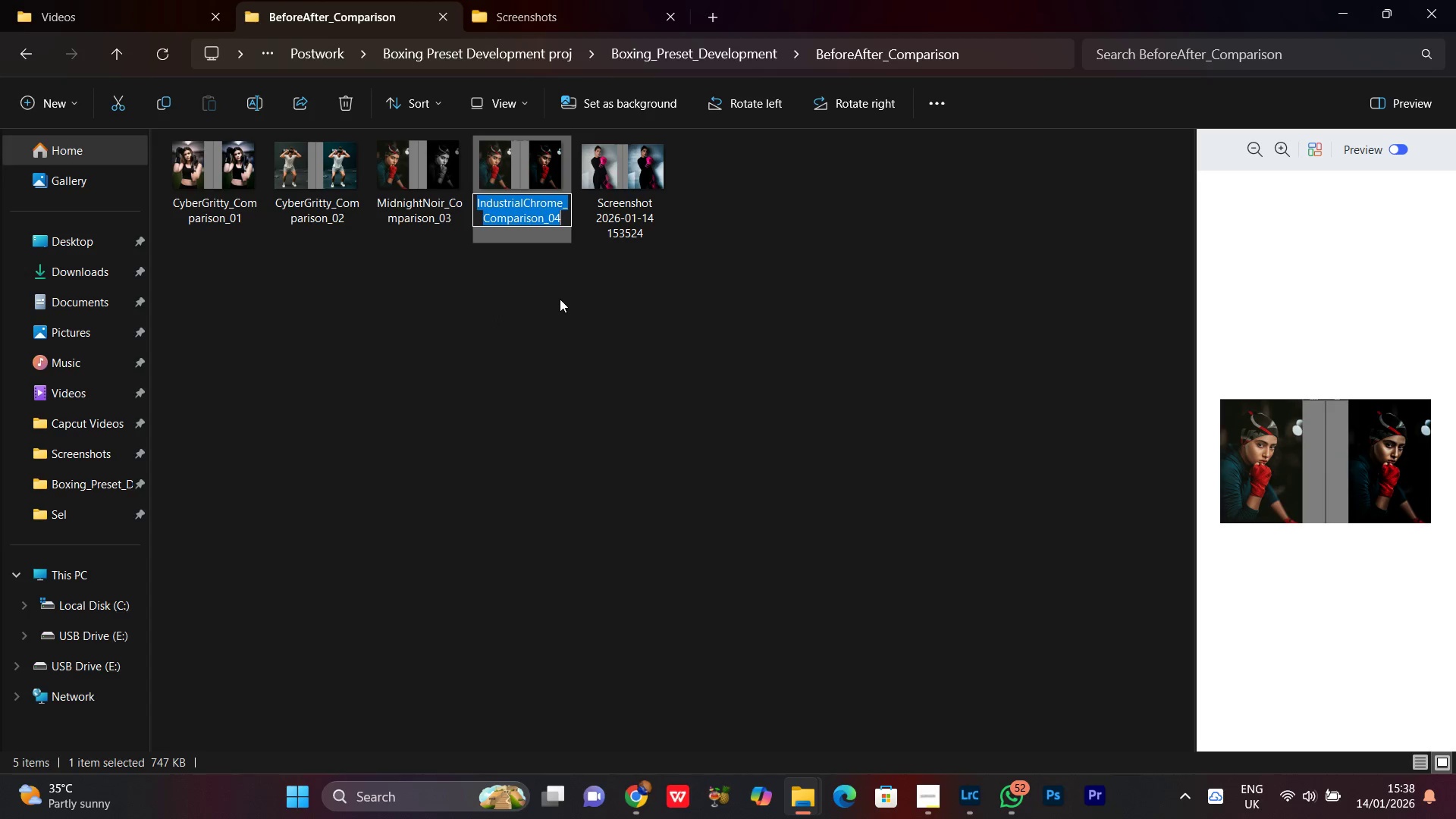 
left_click([560, 300])
 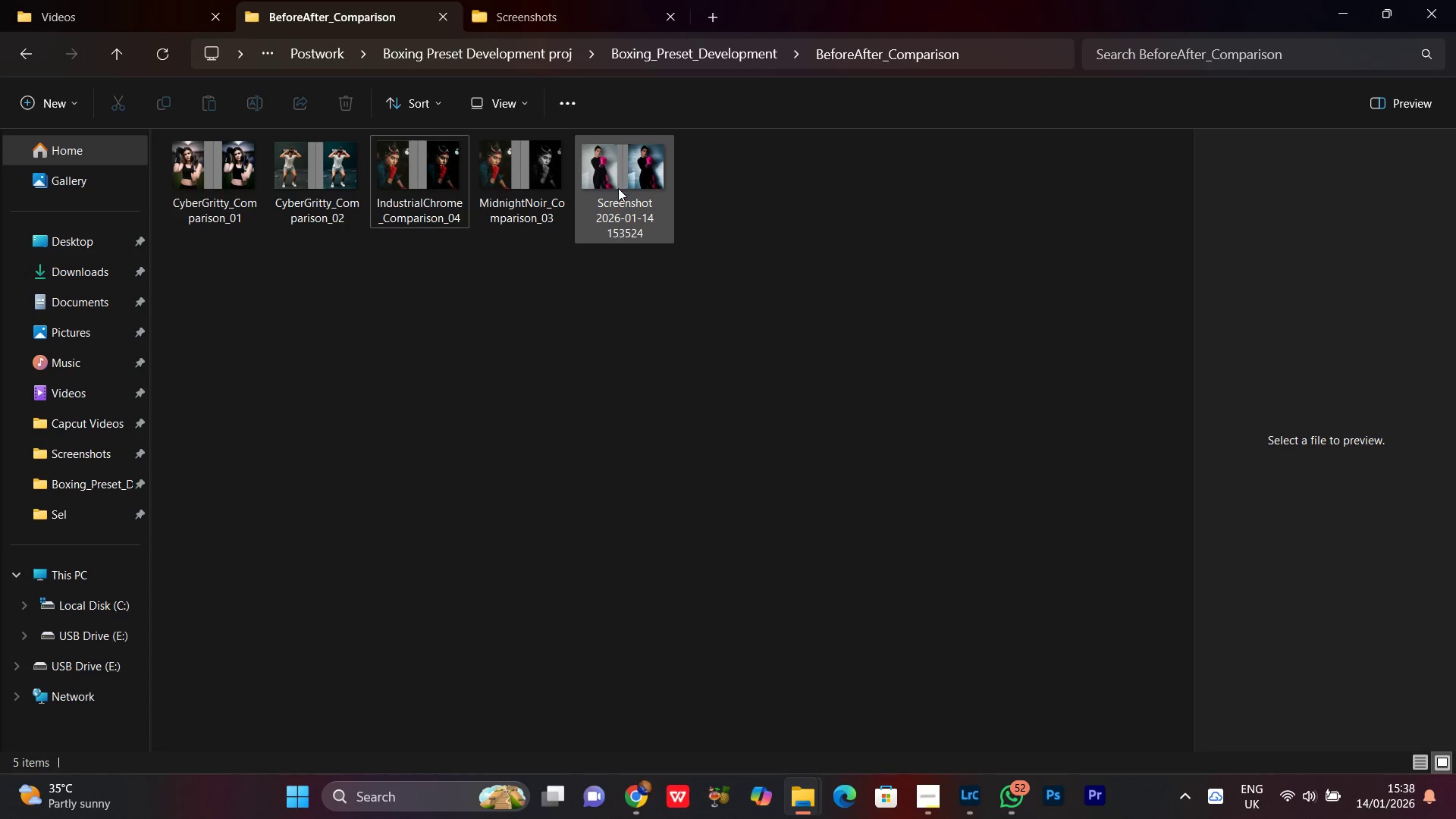 
left_click([626, 173])
 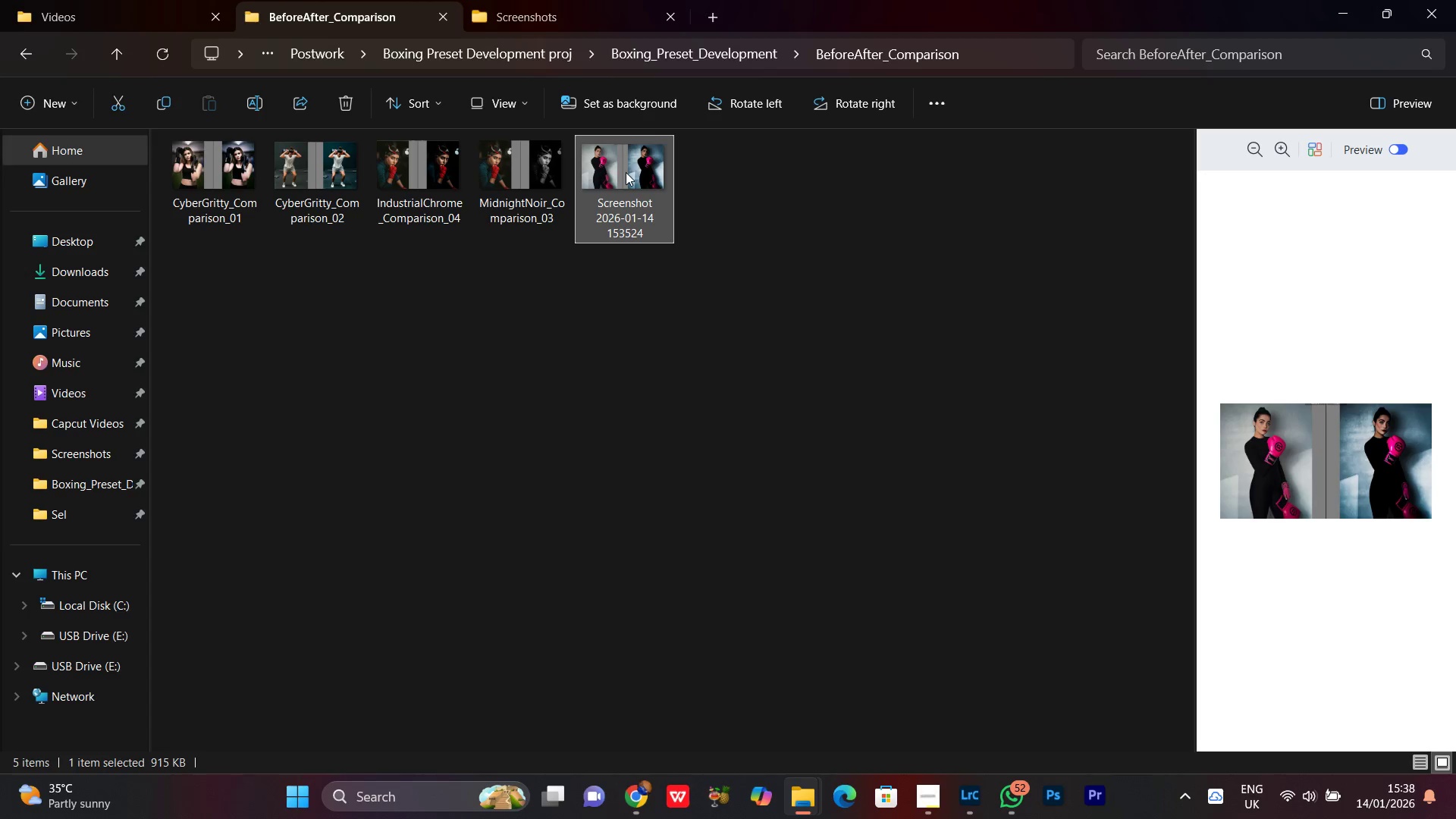 
right_click([626, 172])
 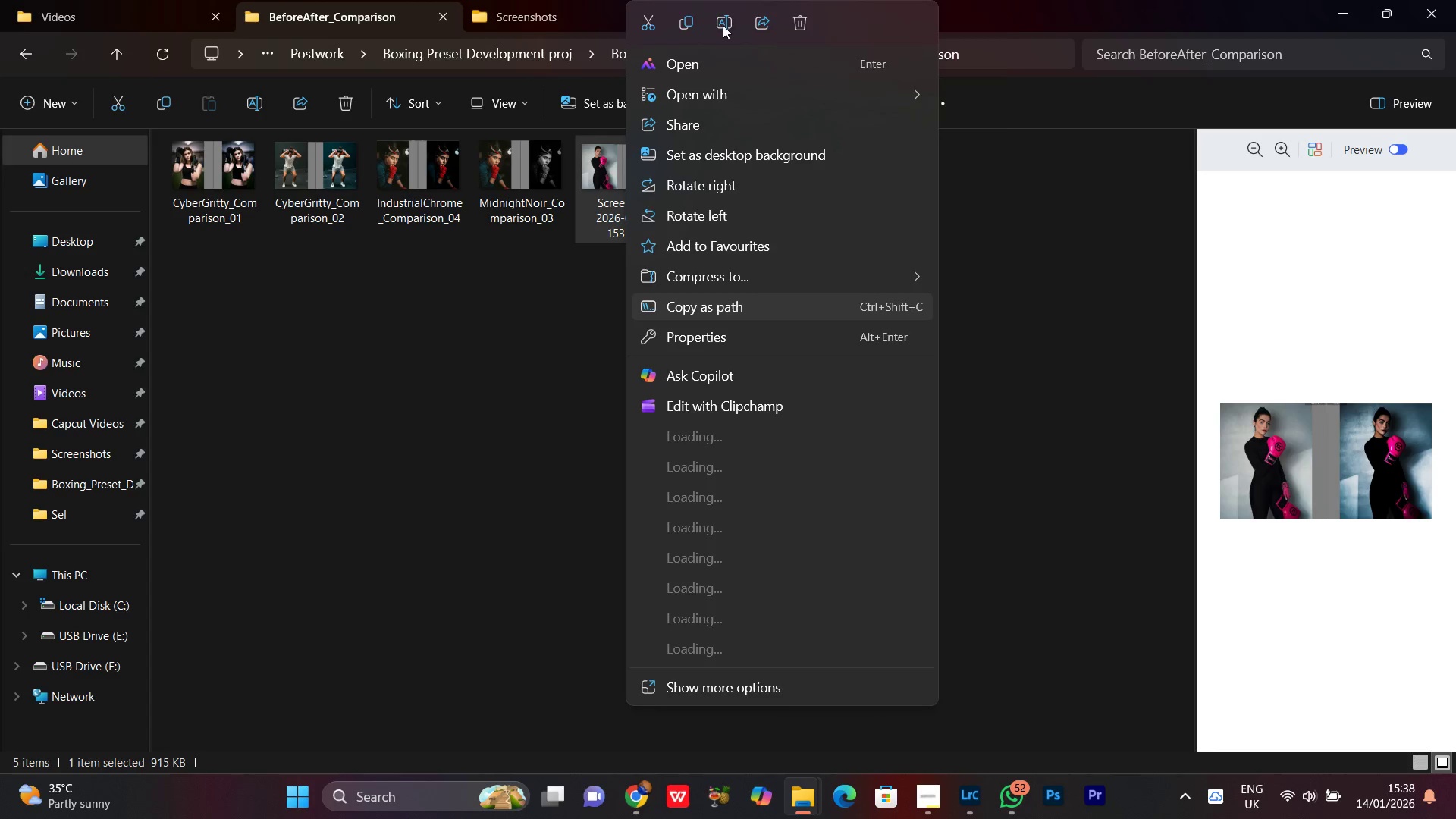 
left_click([723, 25])
 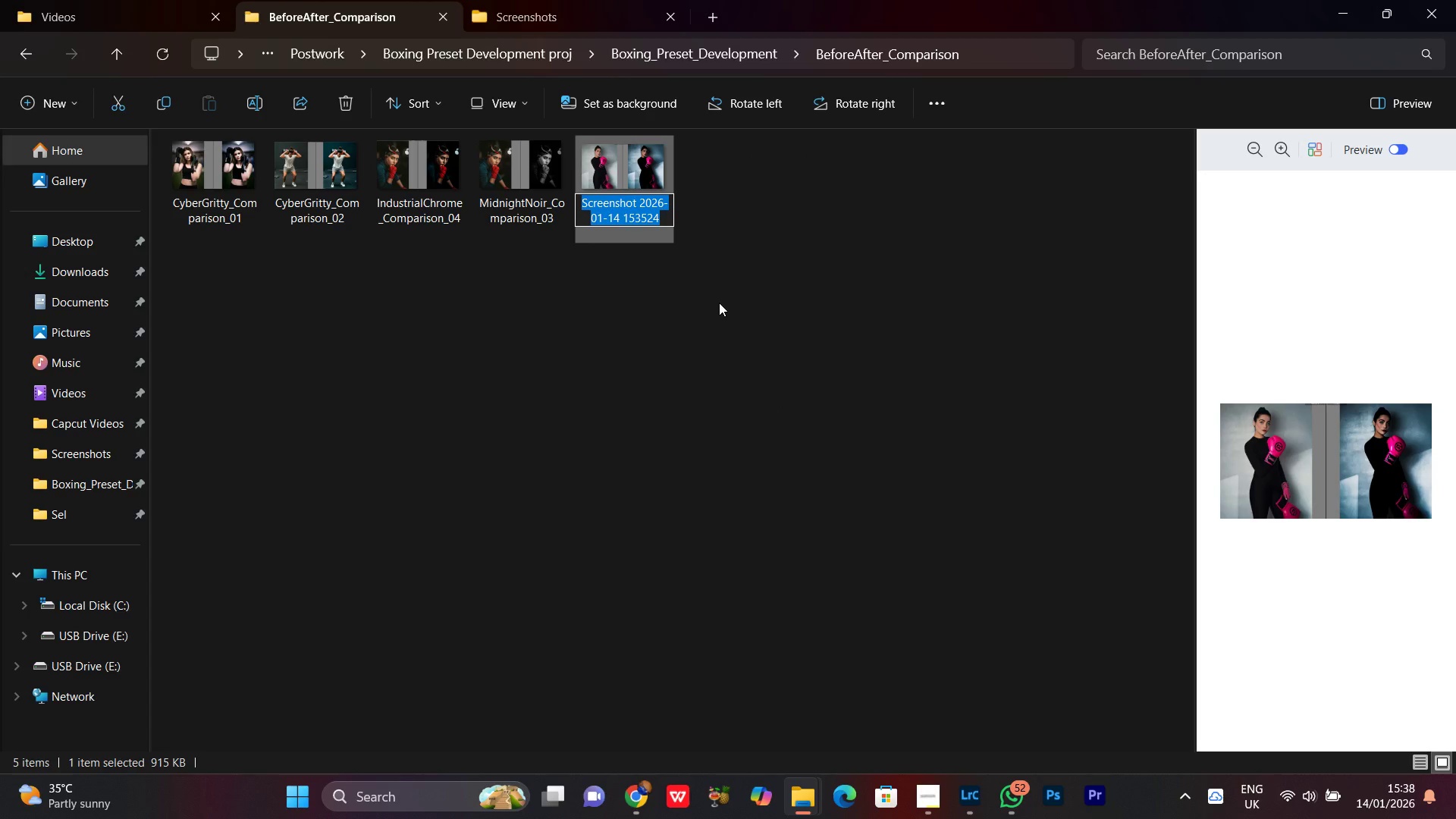 
hold_key(key=ControlLeft, duration=0.52)
 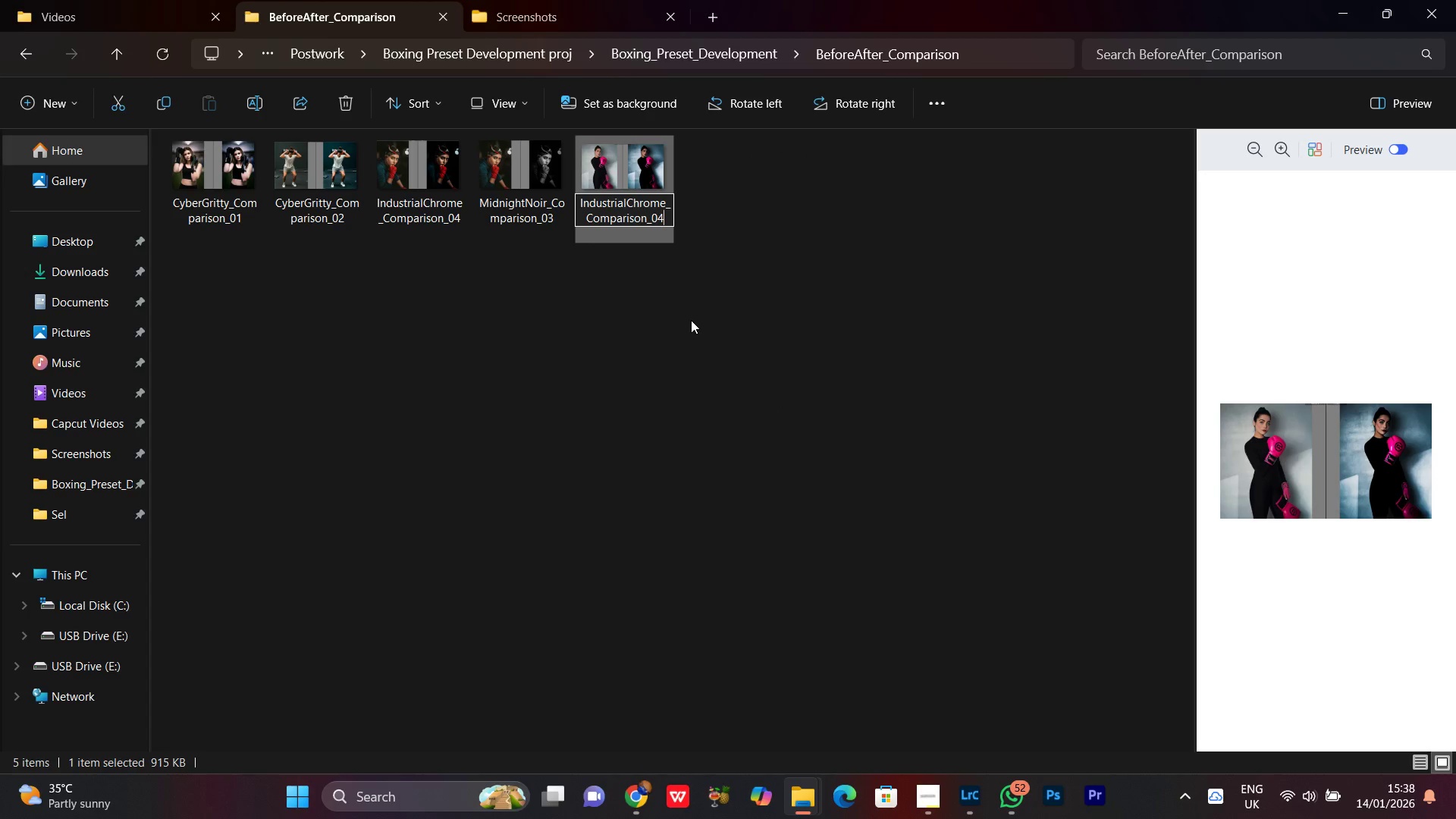 
key(Backspace)
 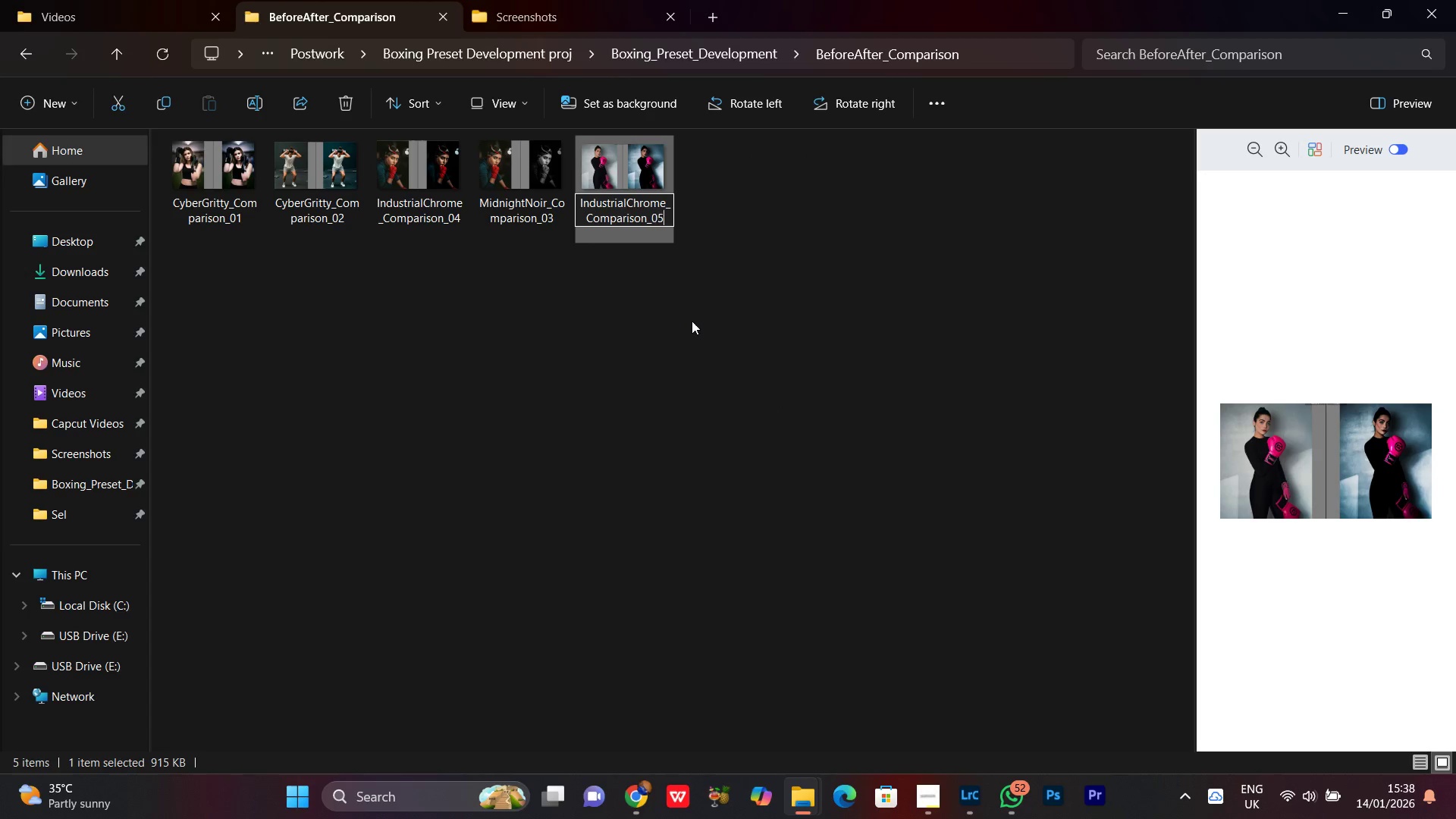 
key(5)
 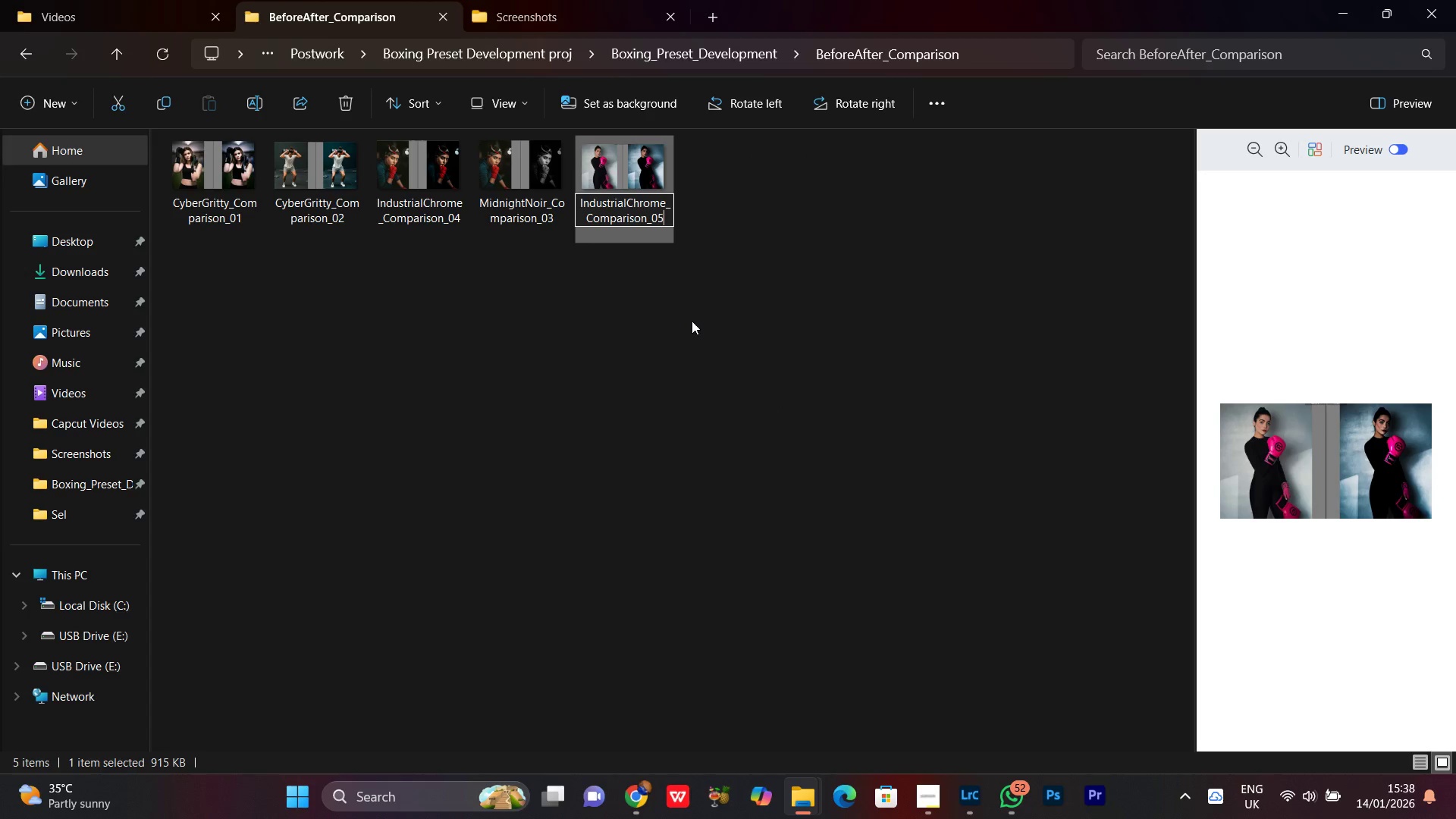 
key(Enter)
 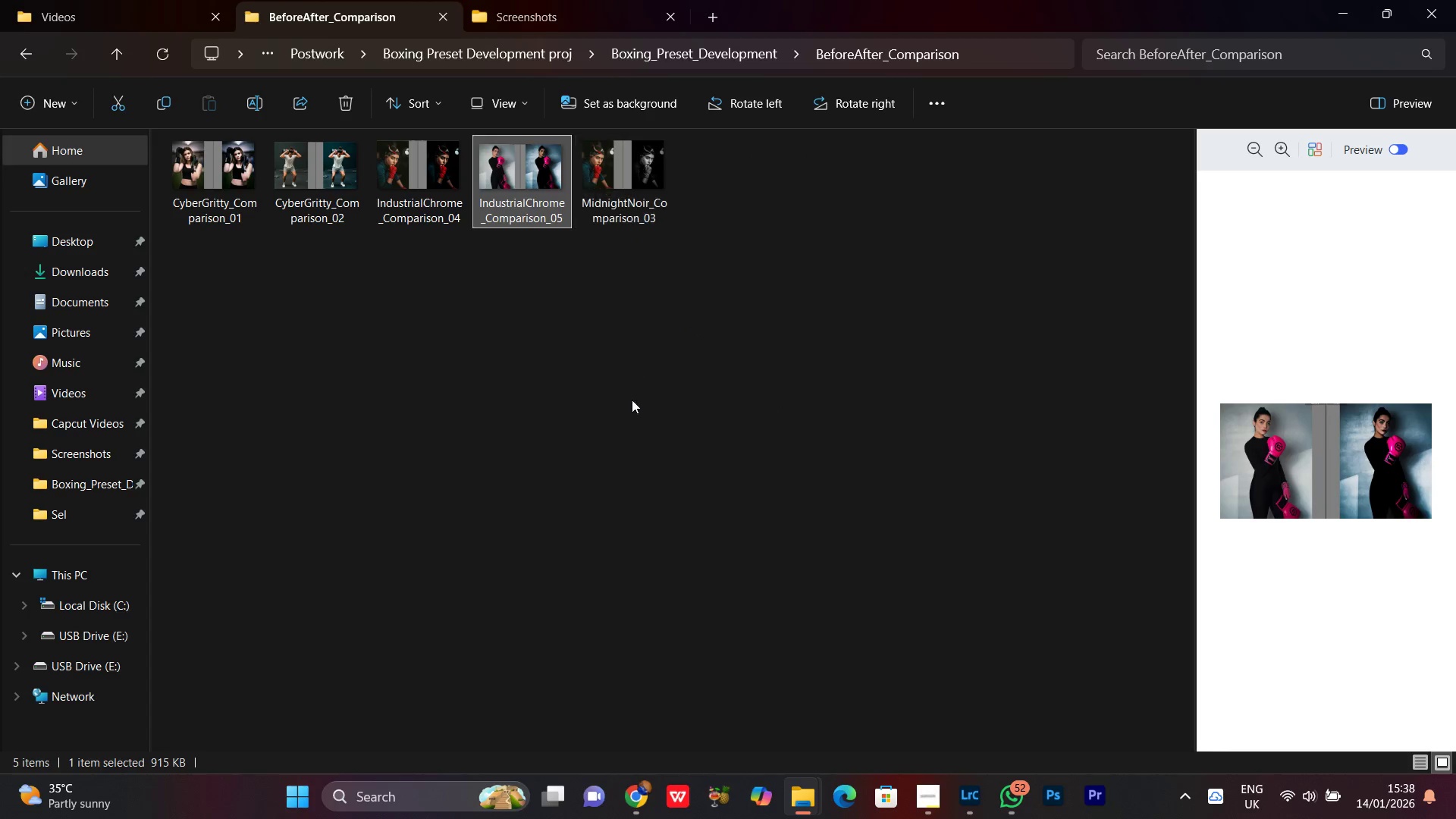 
left_click([634, 400])
 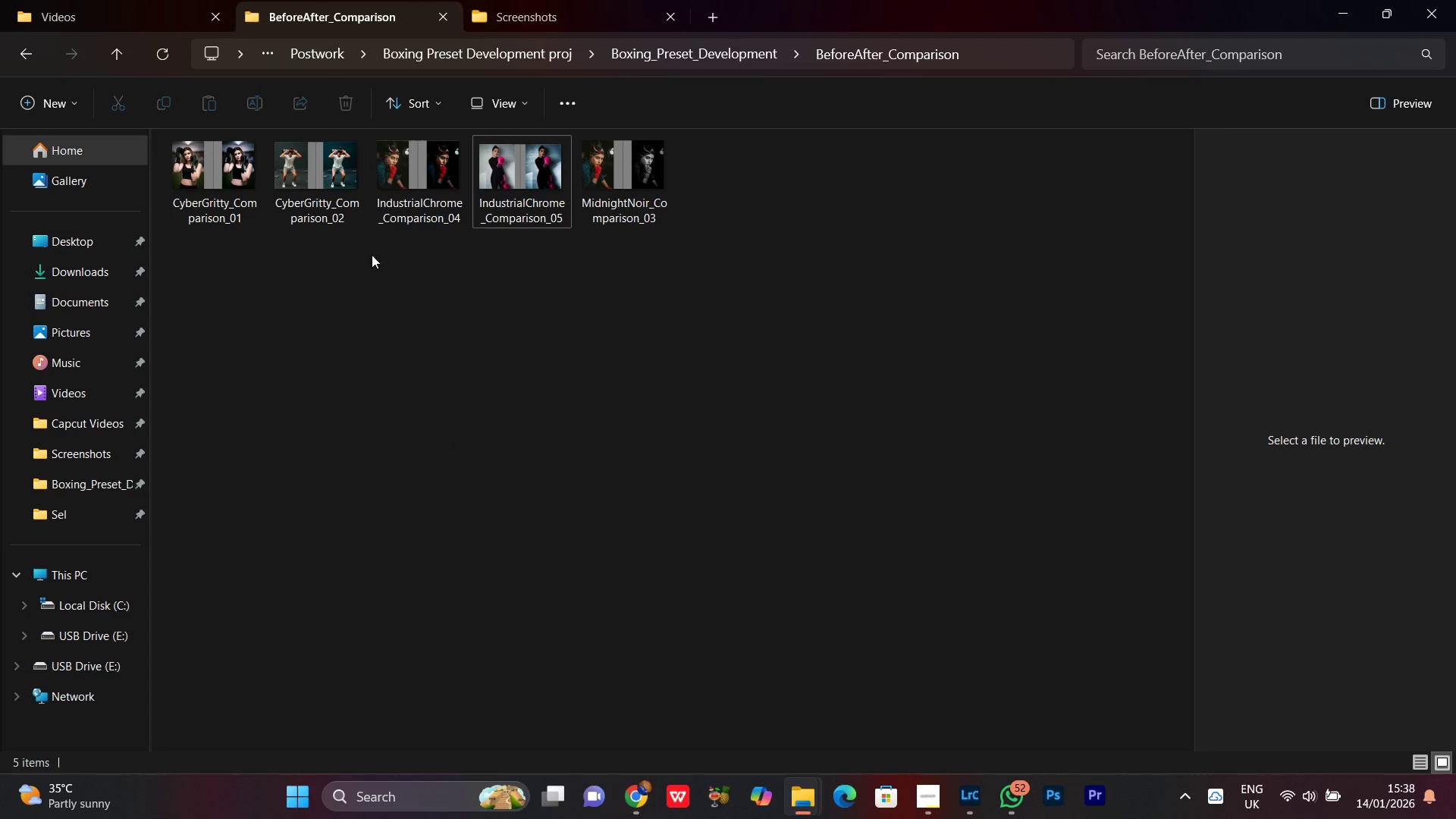 
left_click([317, 196])
 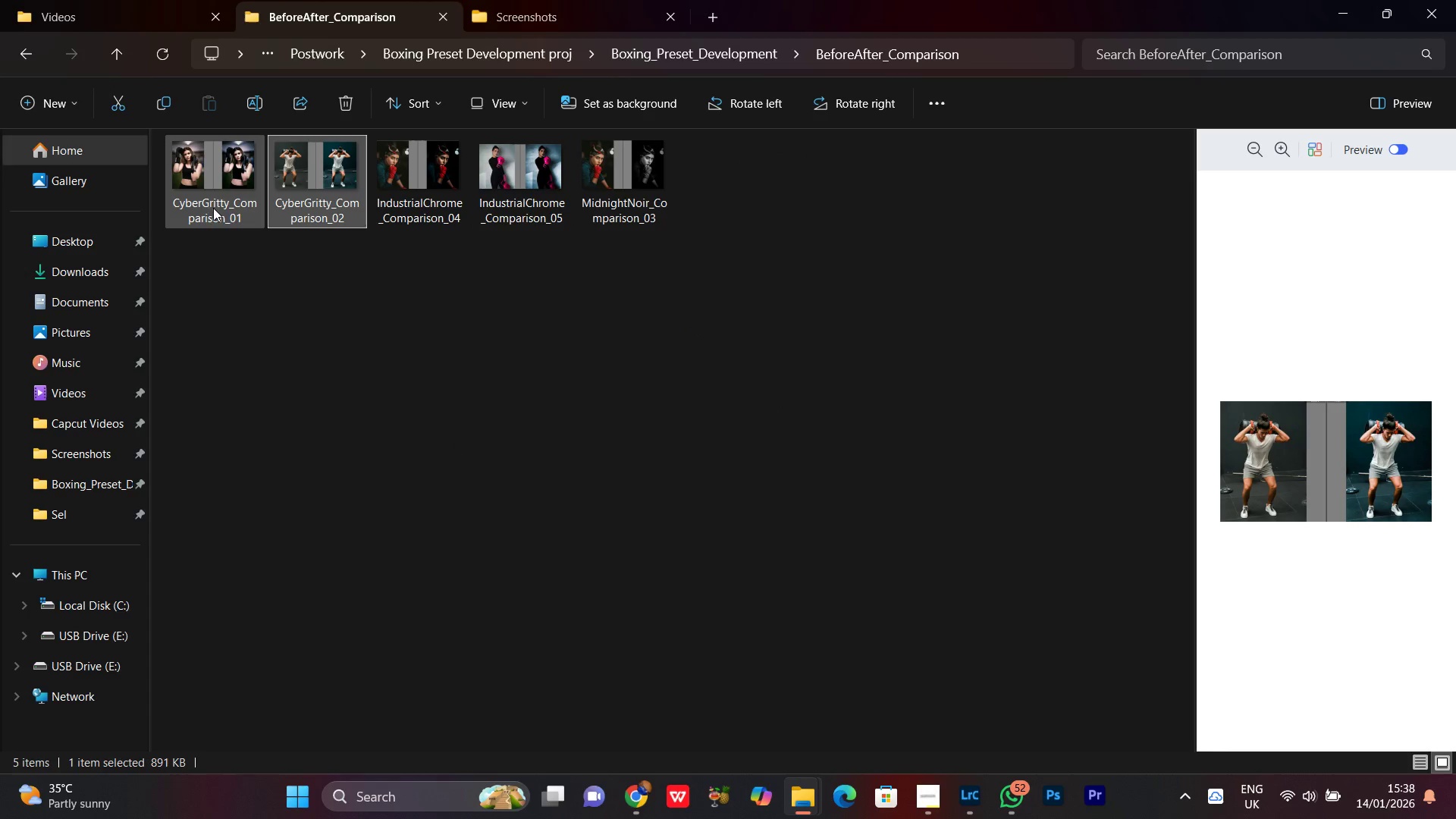 
left_click([214, 202])
 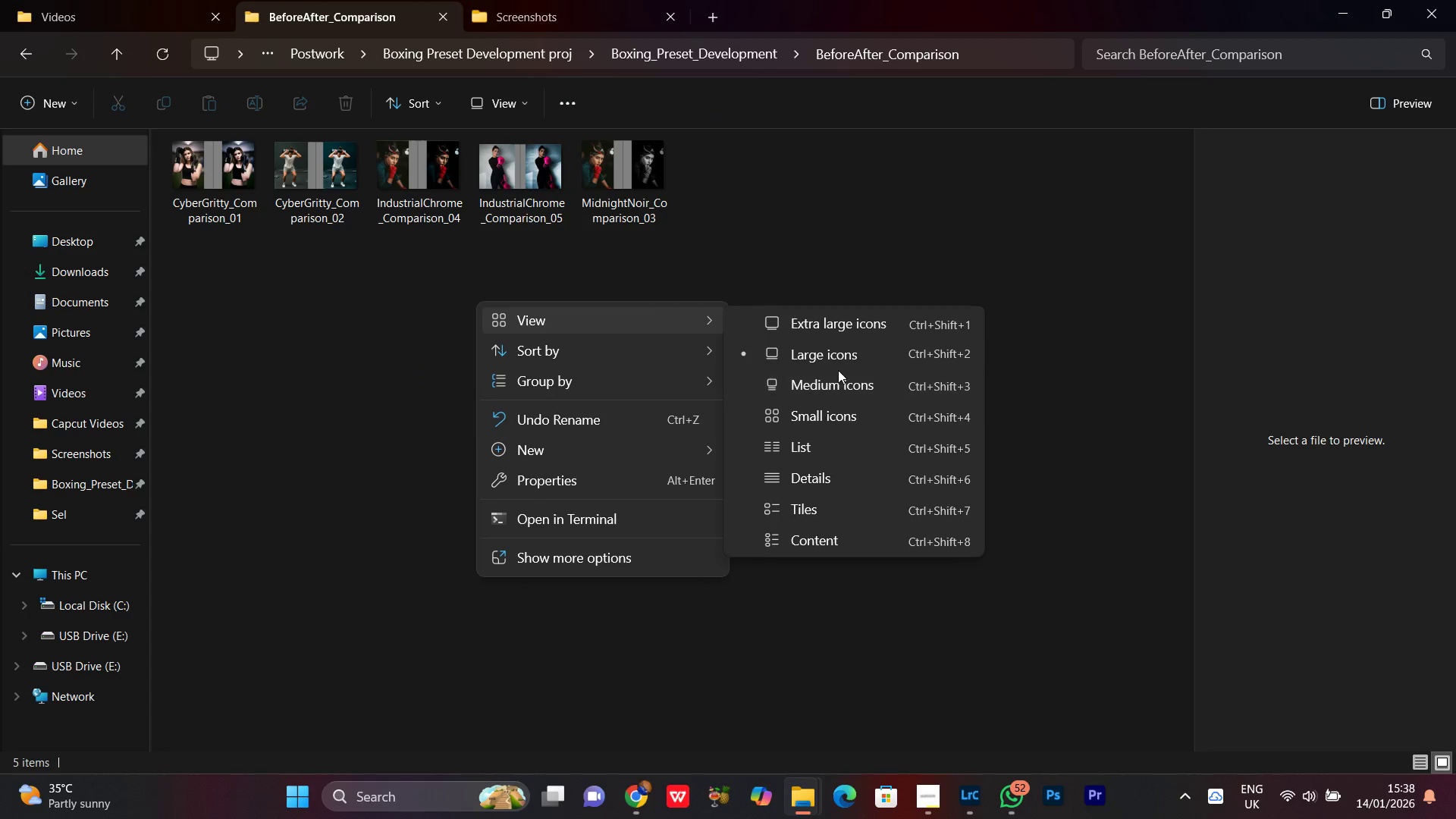 
left_click([814, 325])
 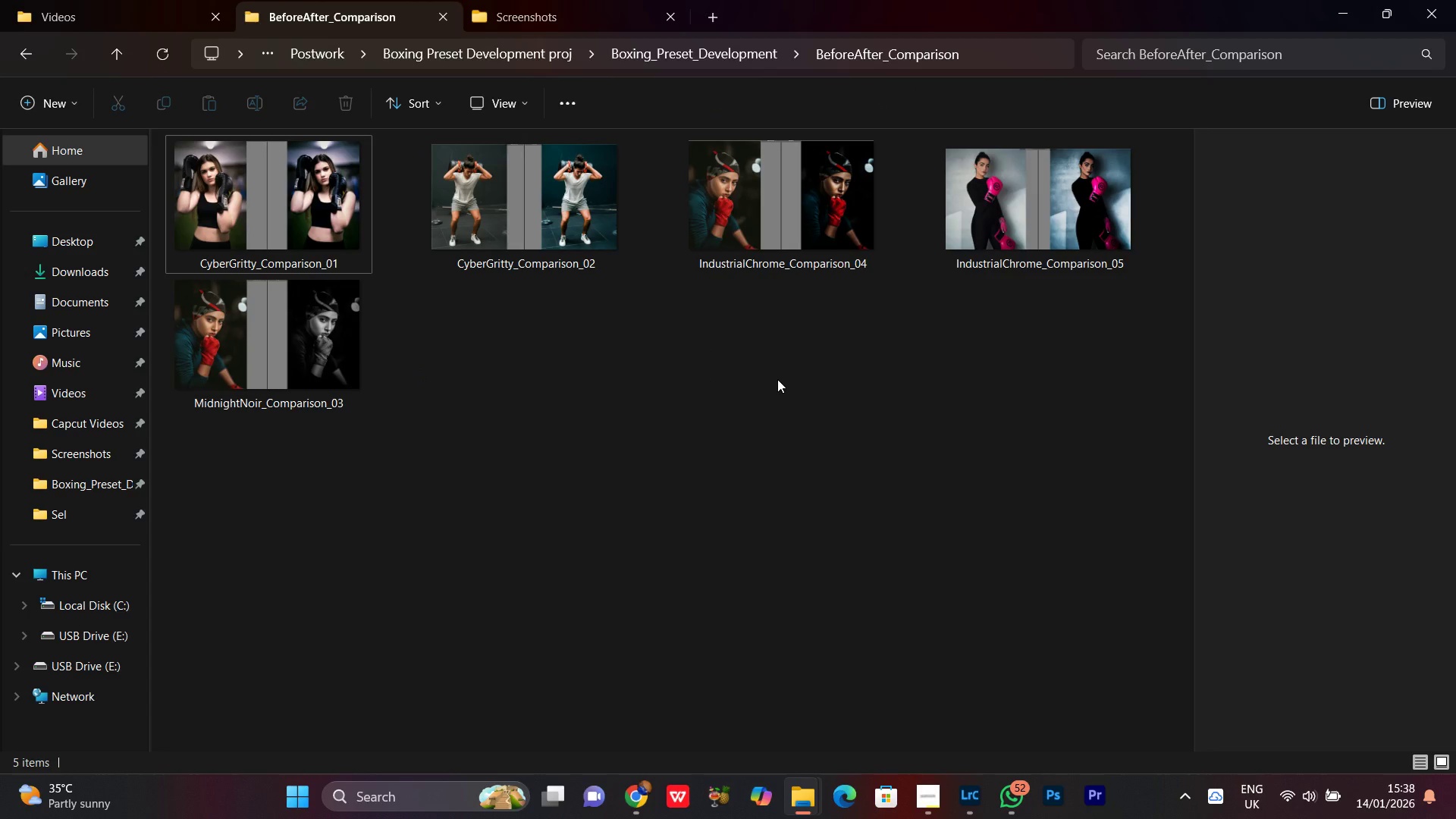 
wait(12.05)
 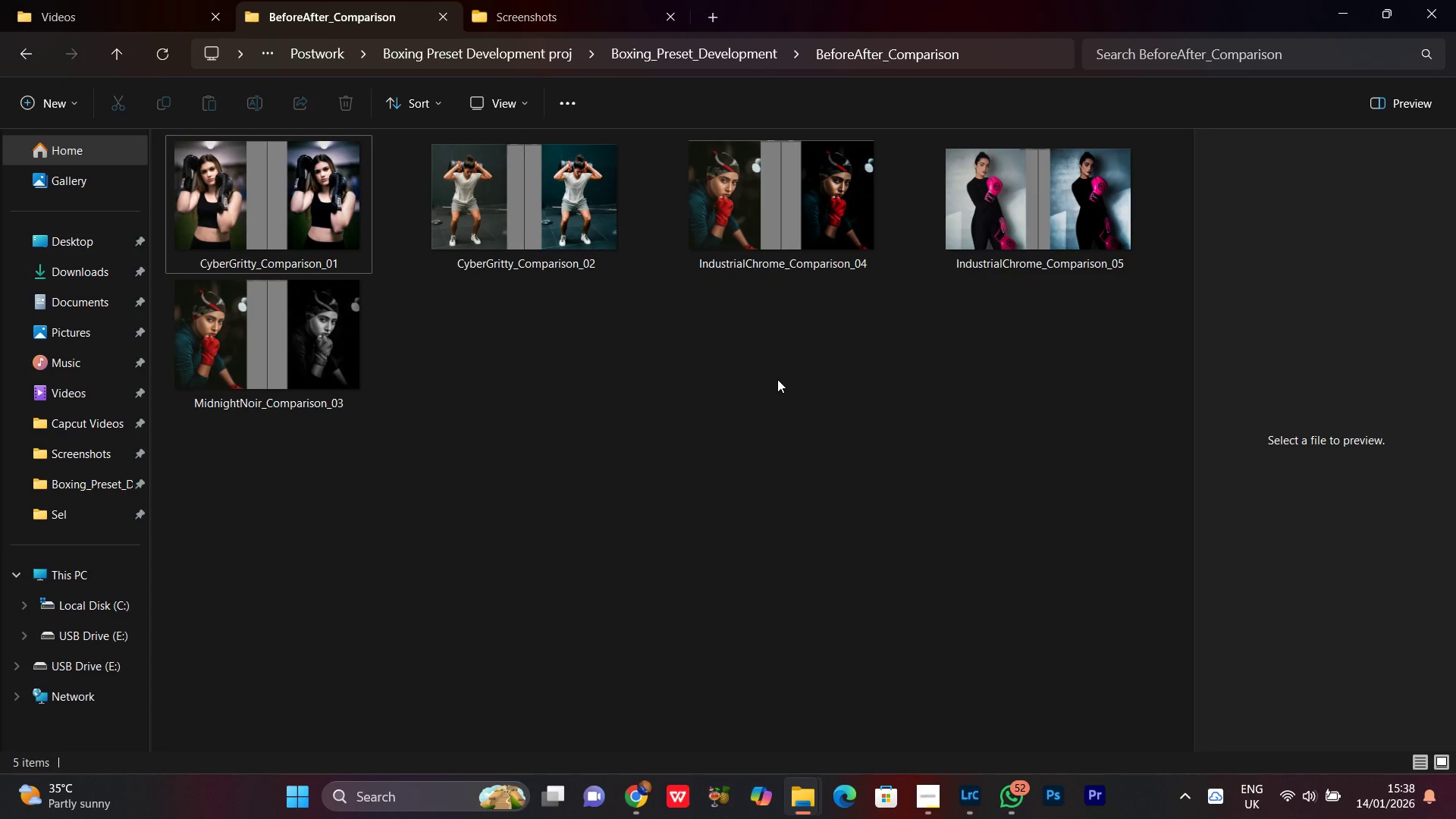 
double_click([784, 266])
 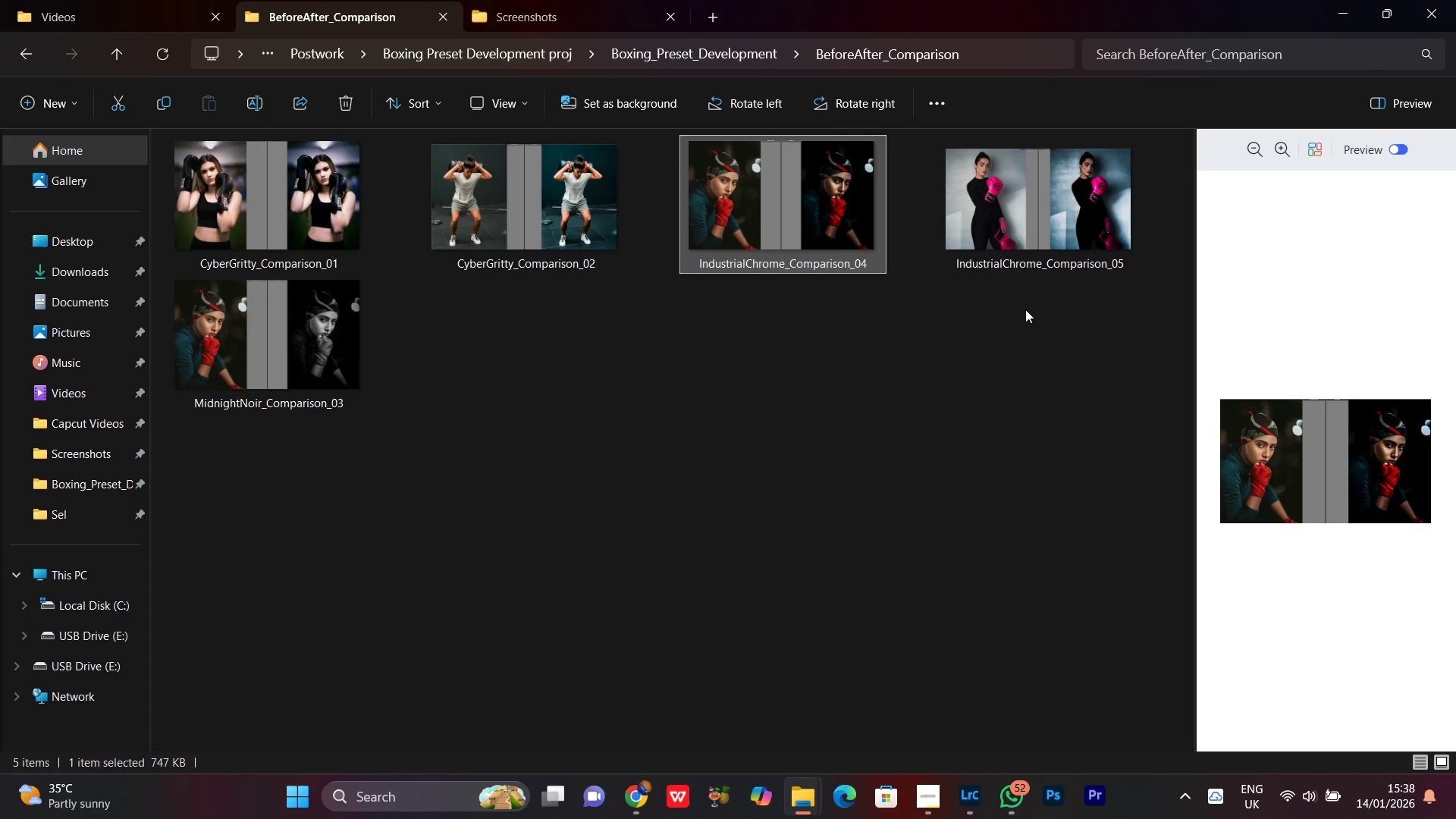 
left_click([1023, 191])
 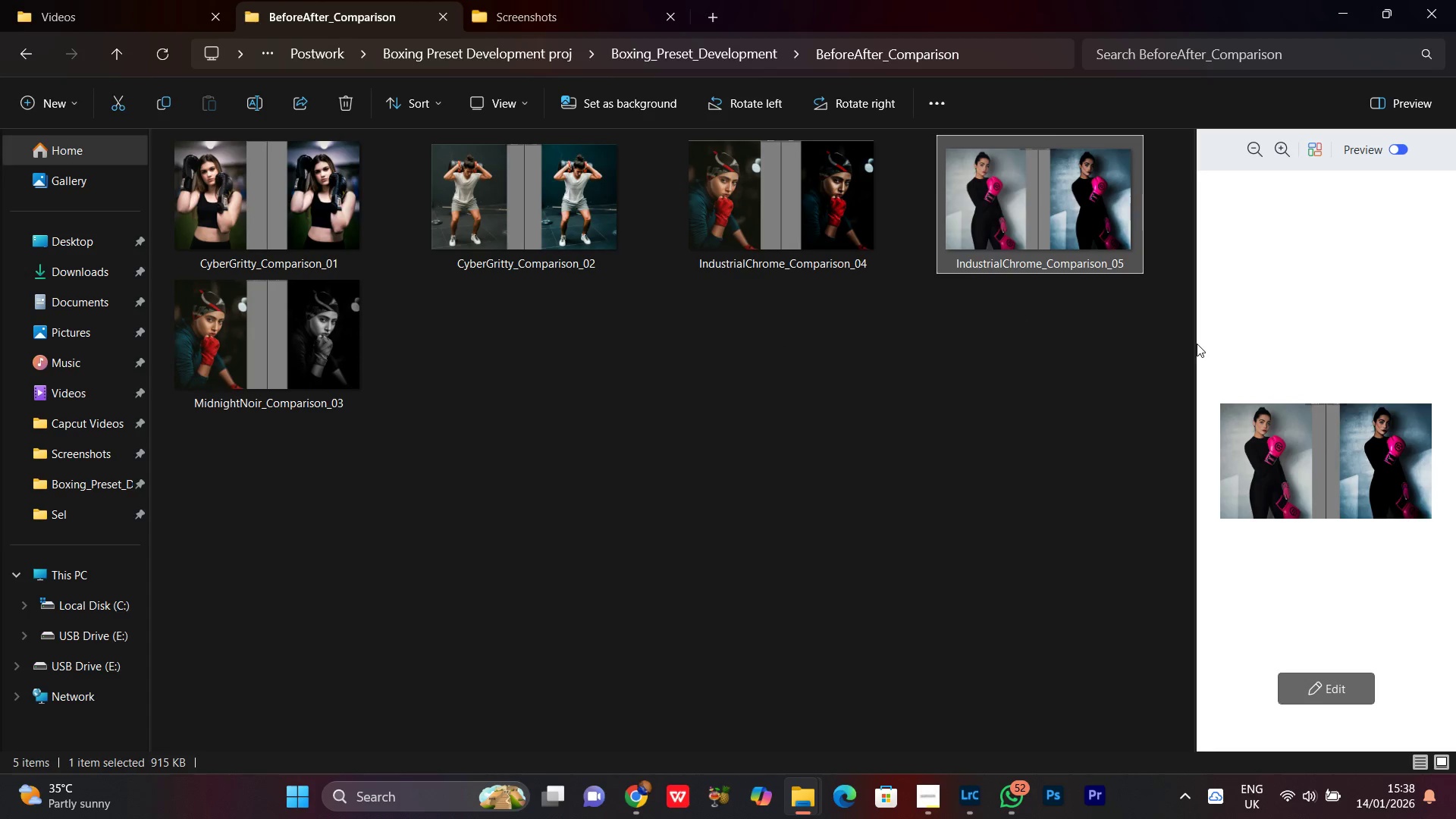 
wait(5.55)
 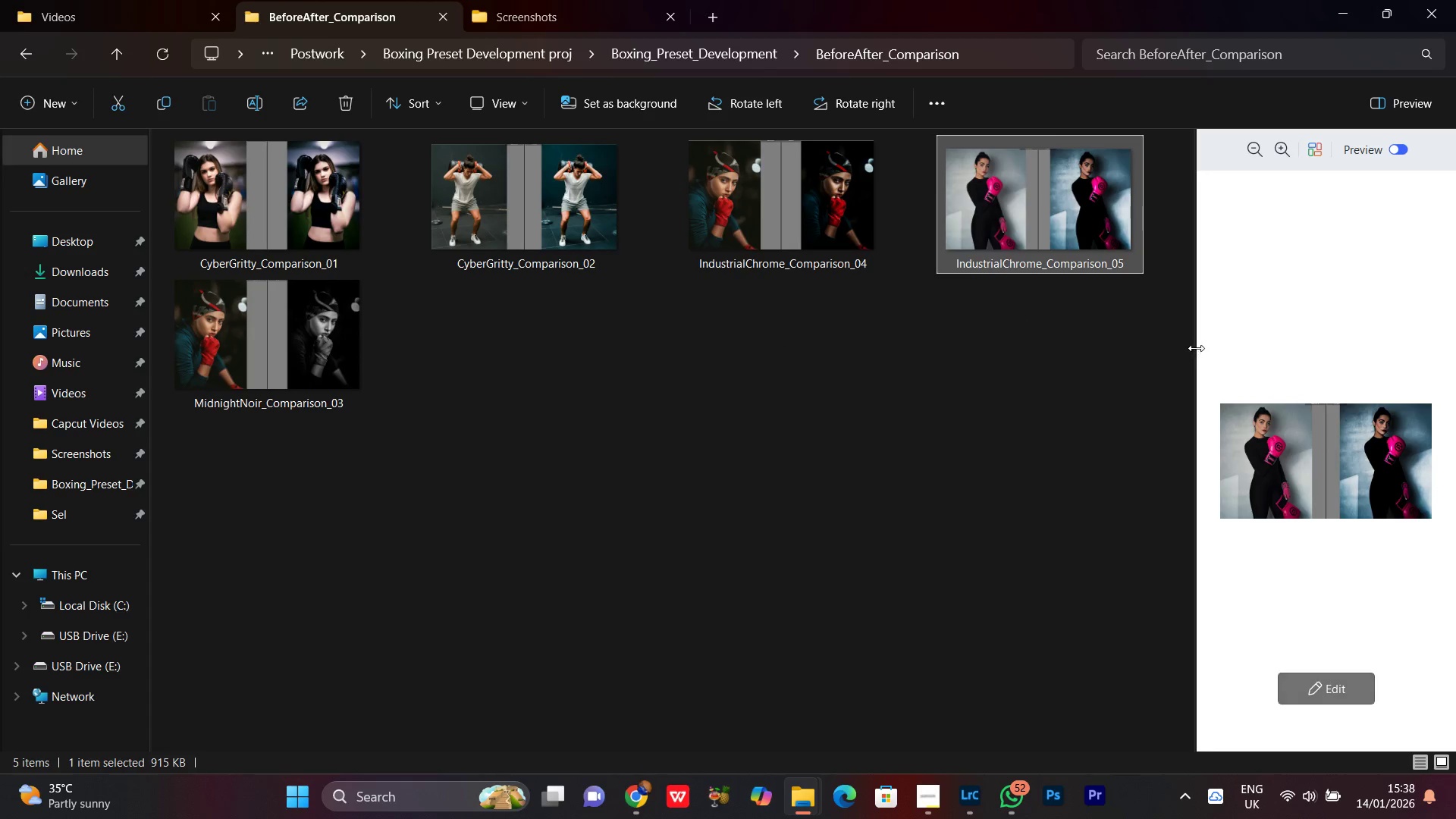 
left_click_drag(start_coordinate=[1194, 332], to_coordinate=[900, 376])
 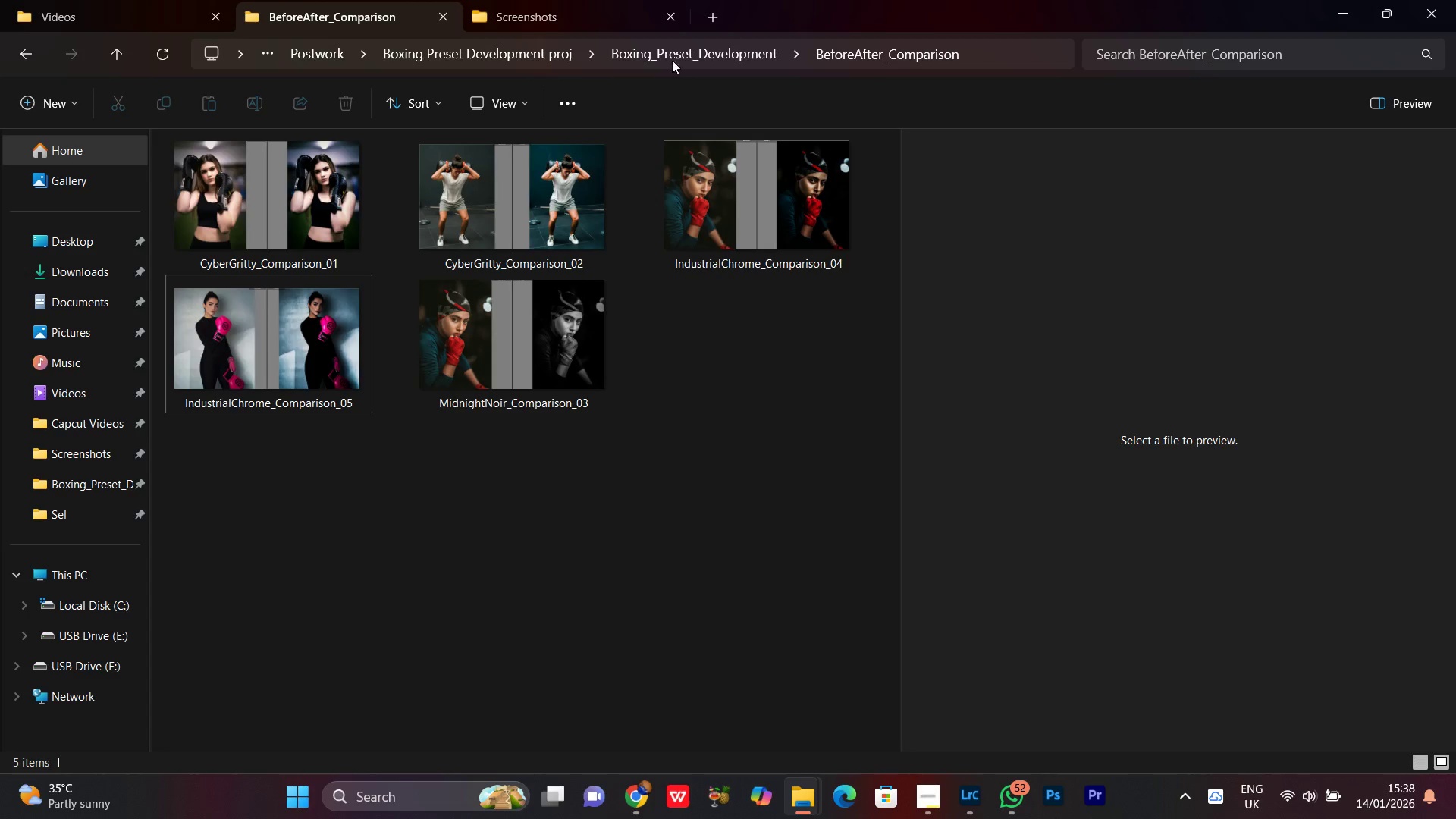 
left_click([707, 49])
 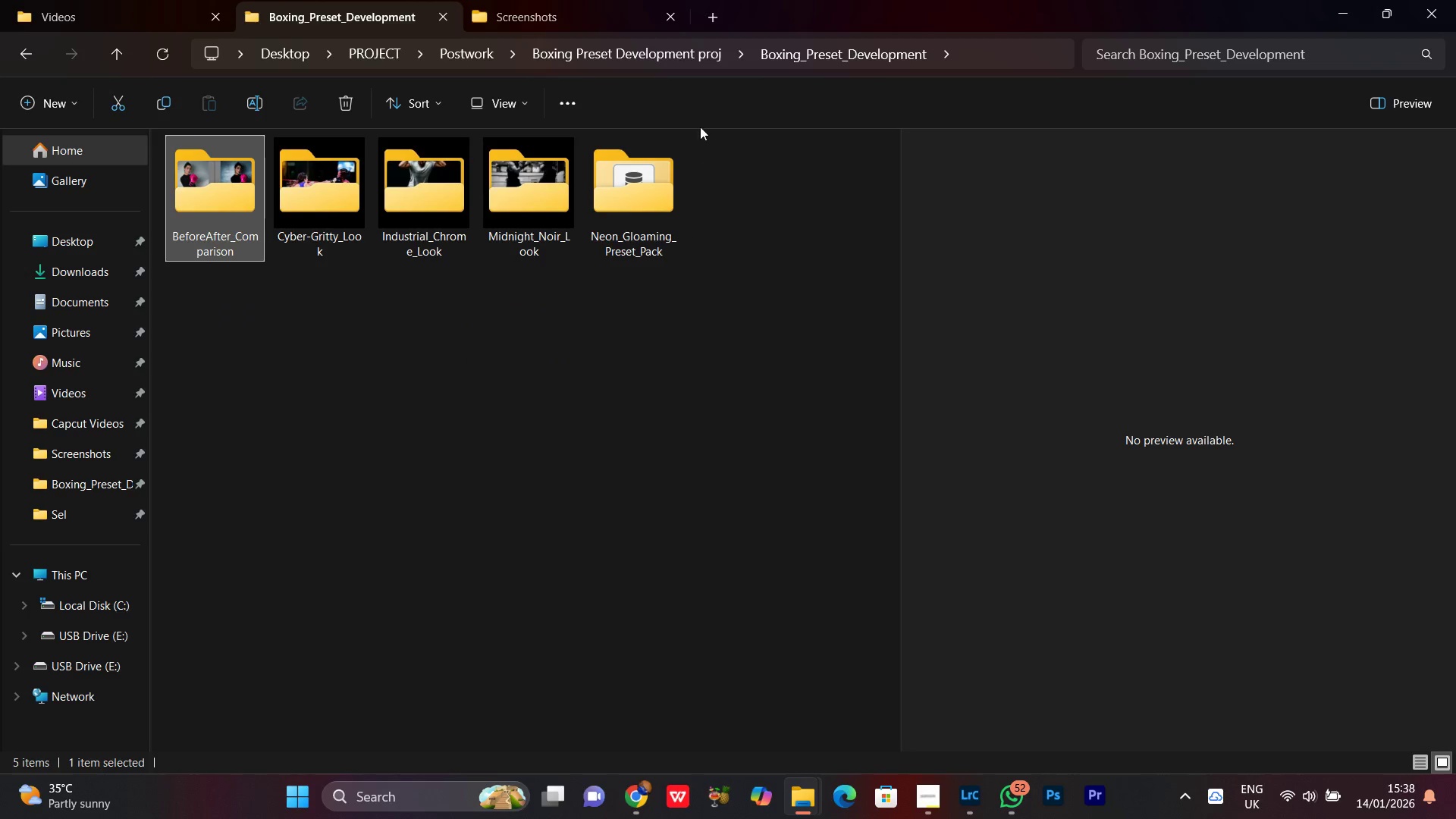 
left_click([573, 378])
 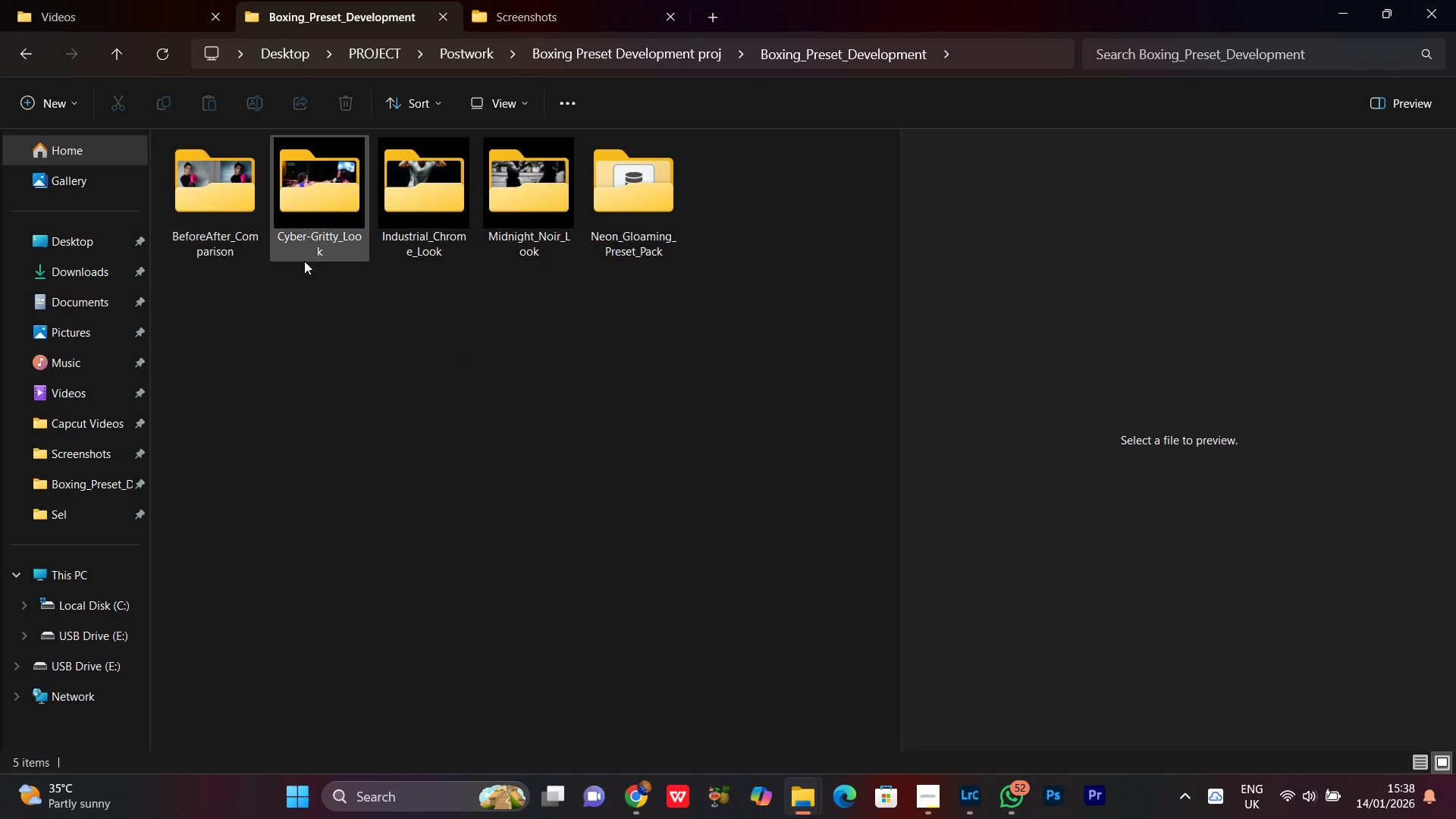 
left_click([312, 209])
 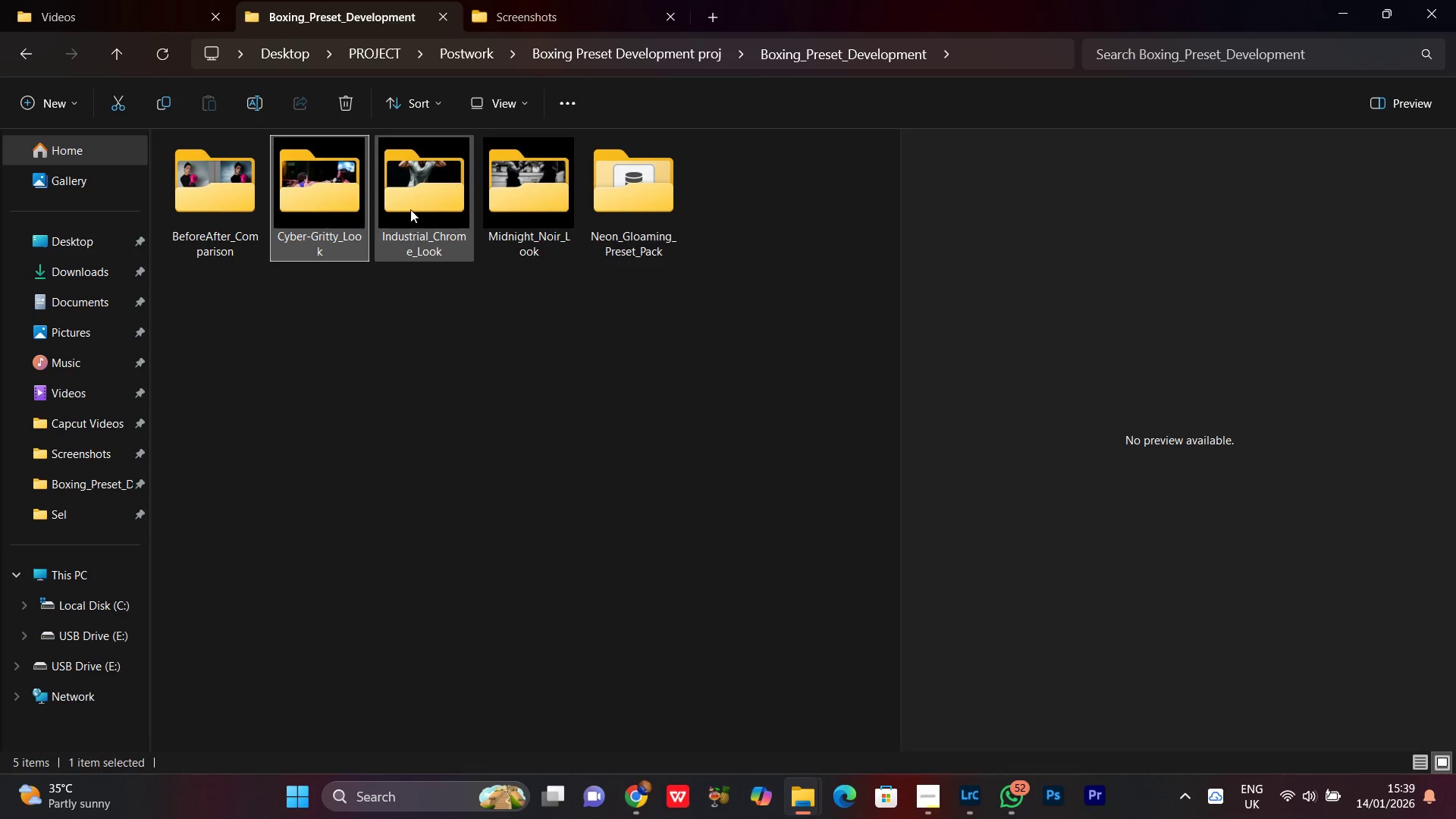 
left_click([410, 204])
 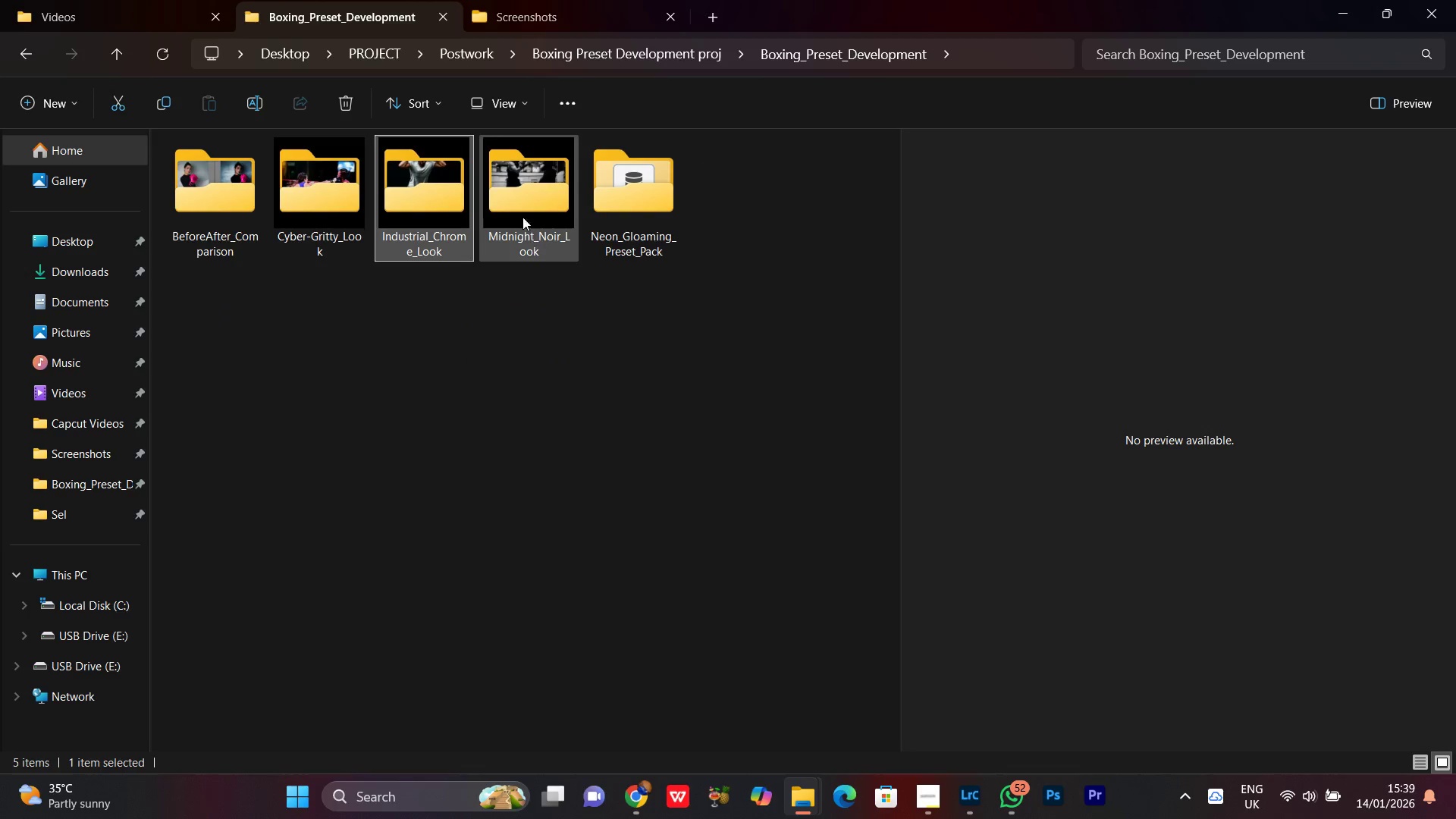 
left_click([518, 211])
 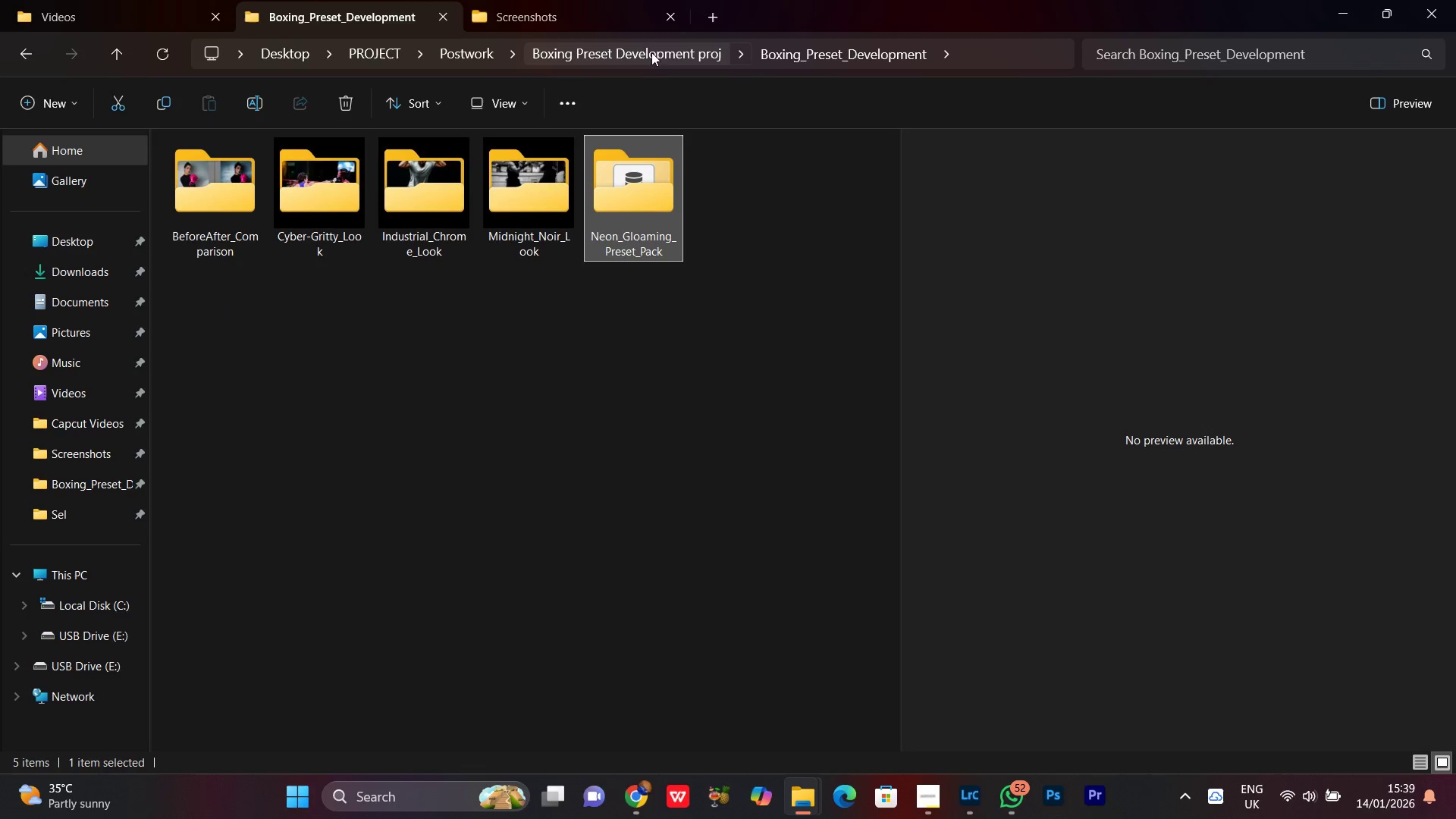 
left_click([651, 52])
 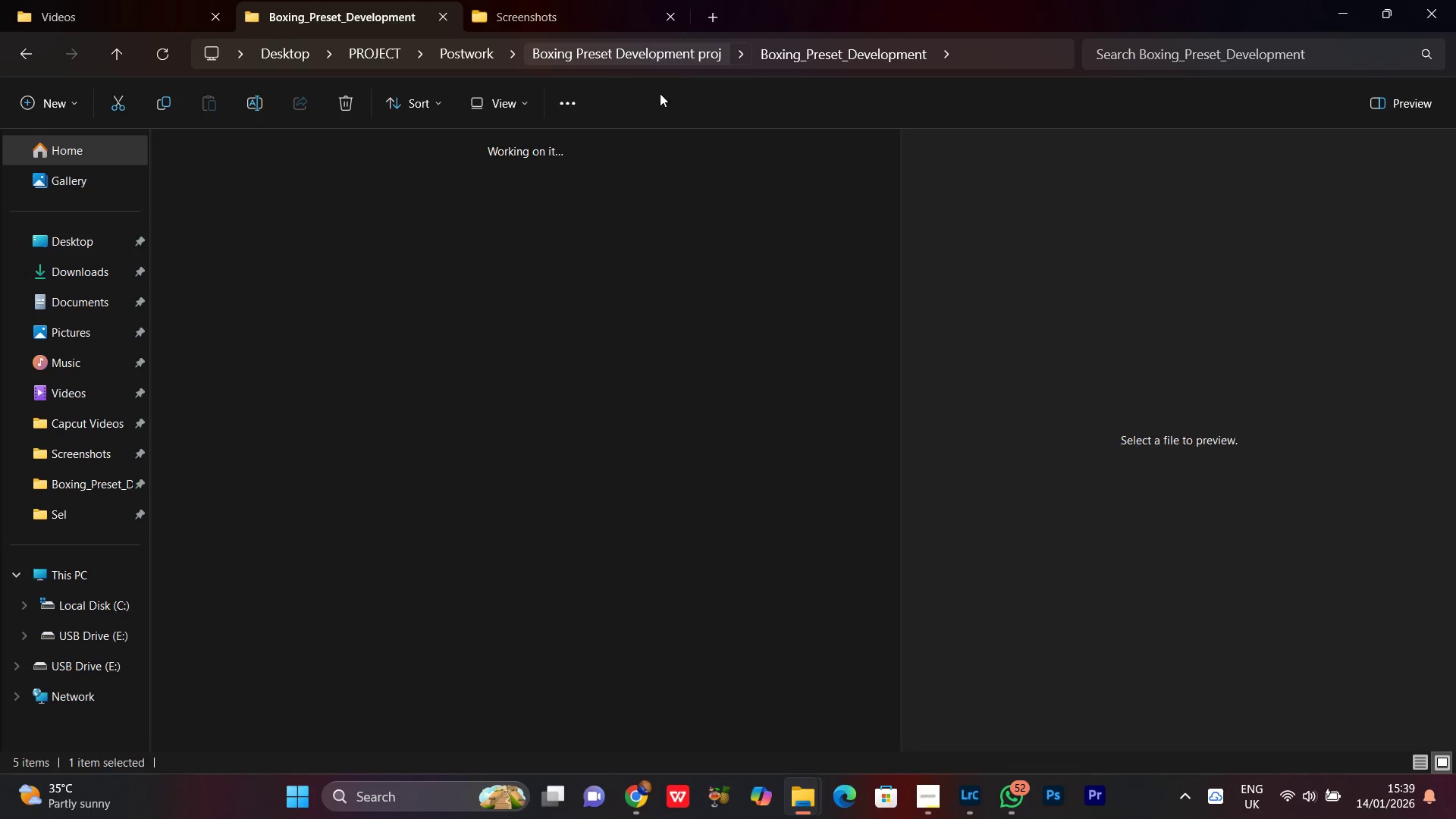 
mouse_move([636, 88])
 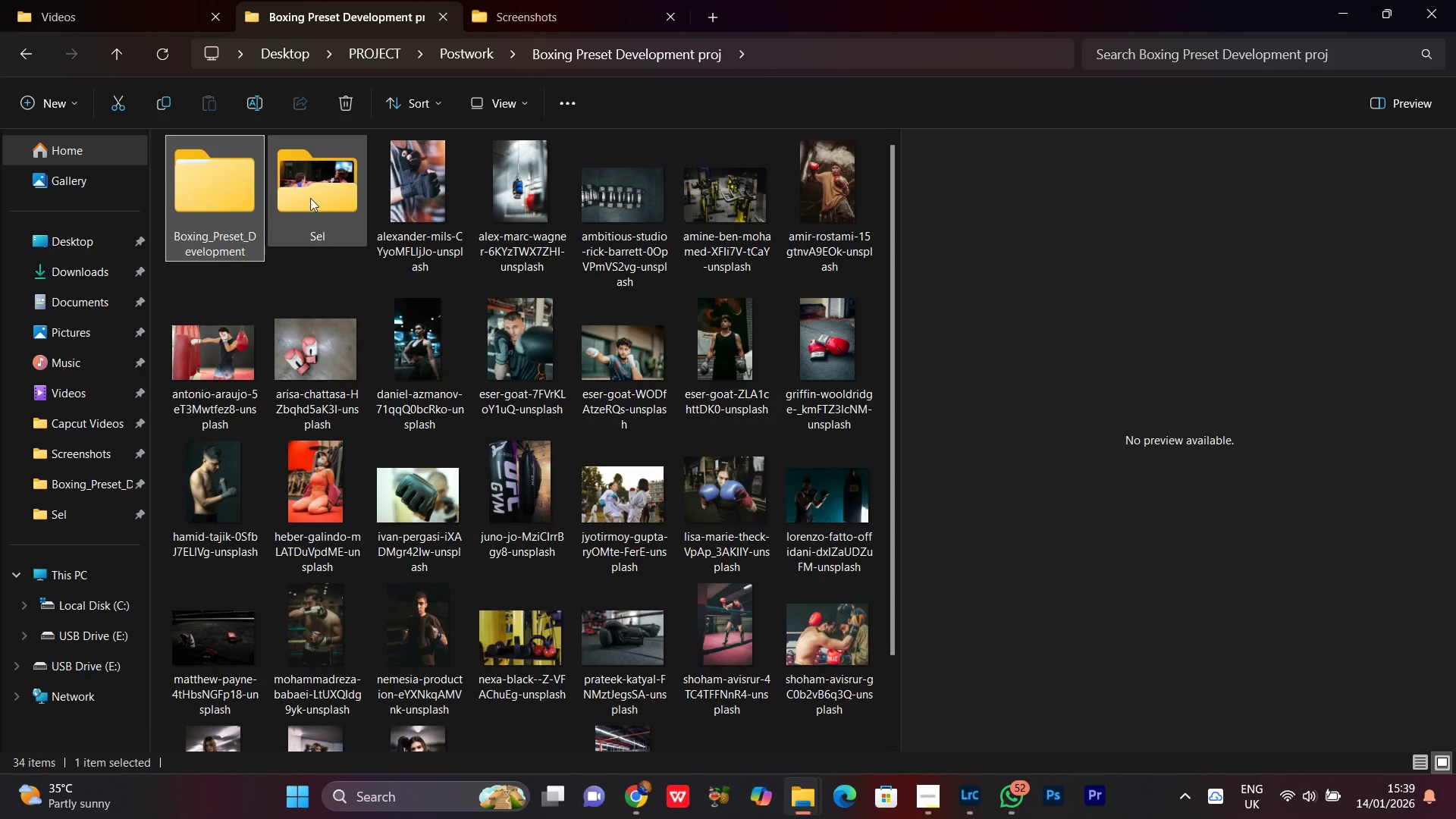 
double_click([310, 198])
 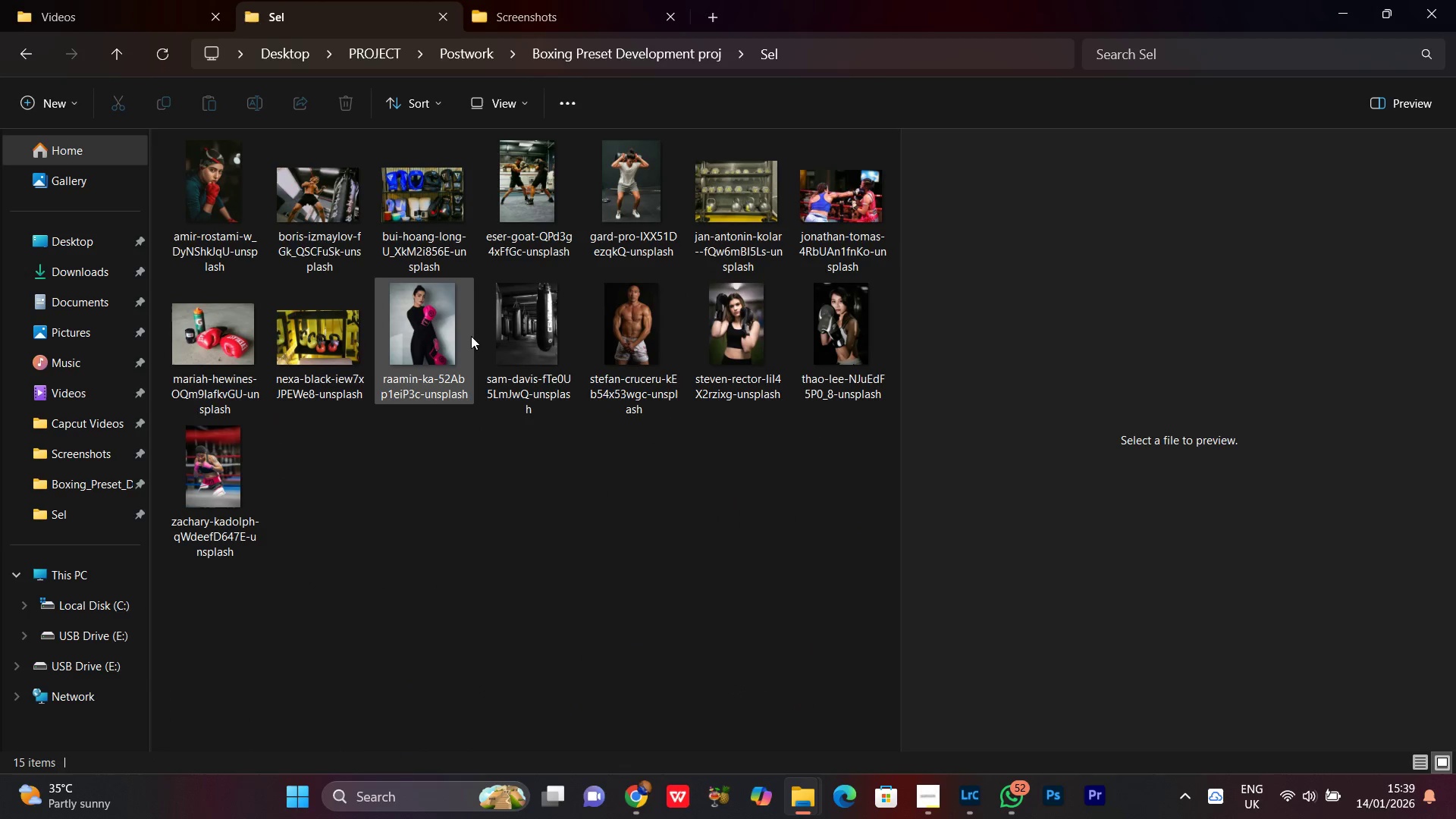 
scroll: coordinate [445, 418], scroll_direction: down, amount: 1.0
 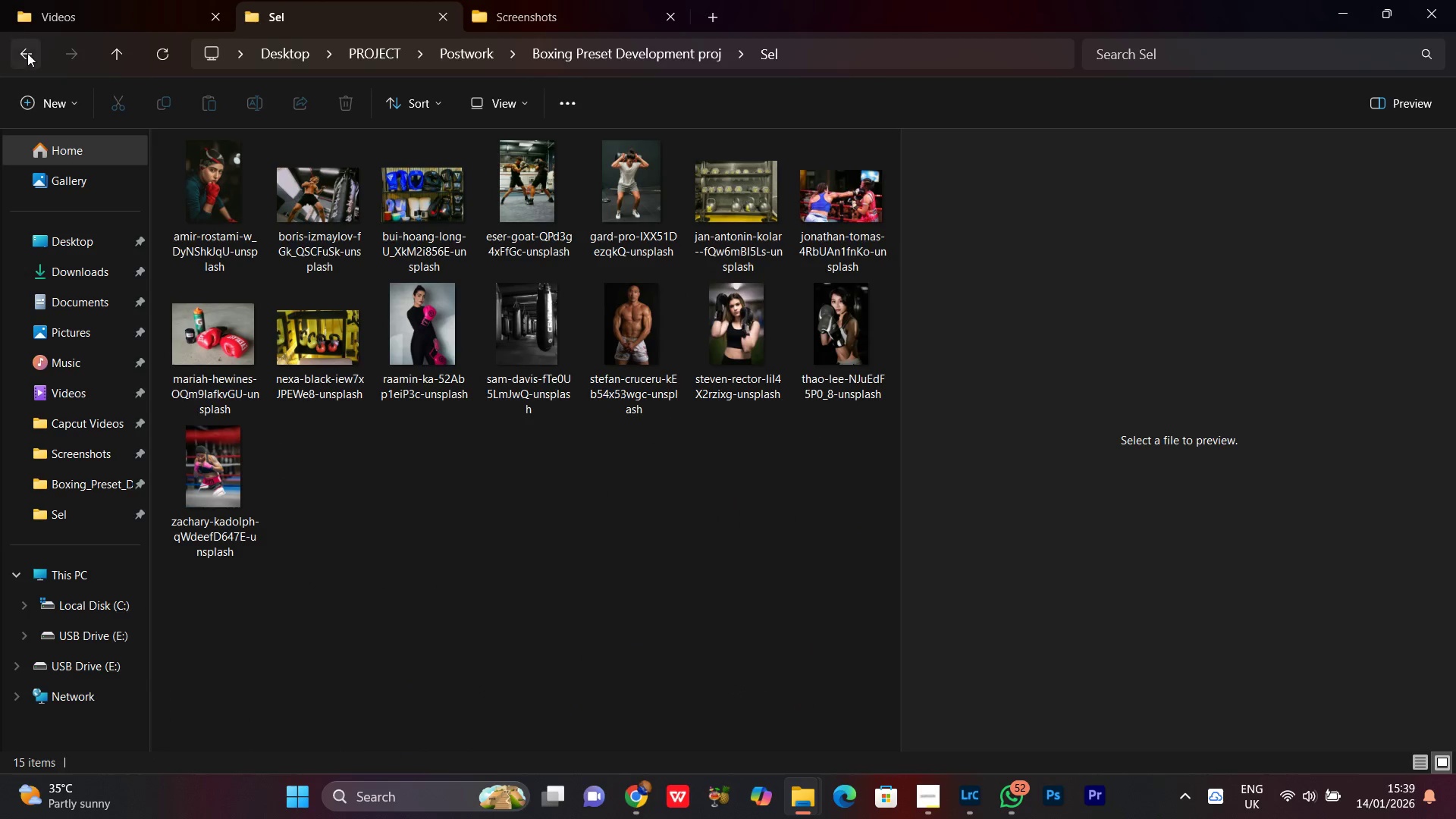 
left_click([28, 53])
 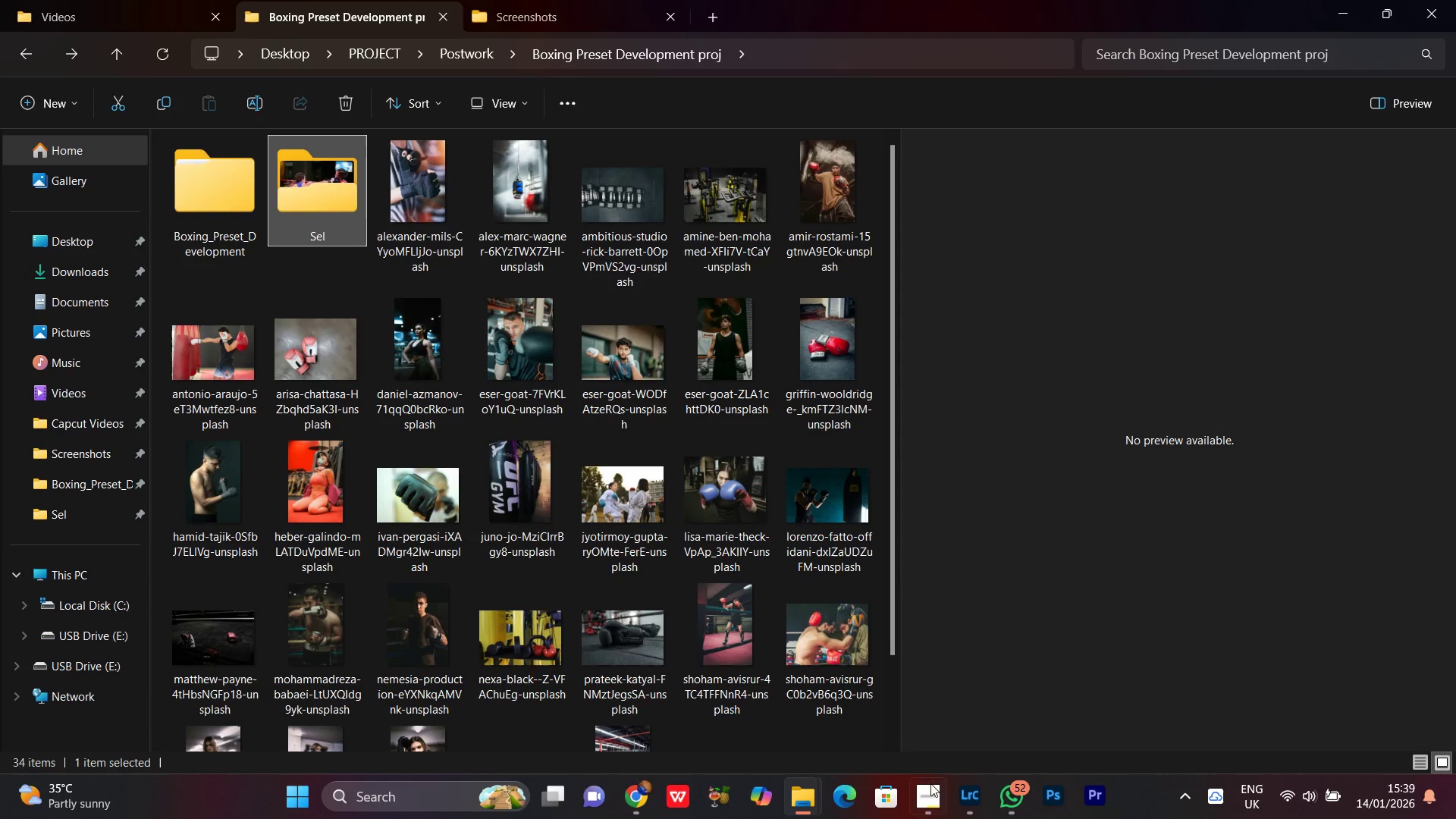 
left_click([928, 791])